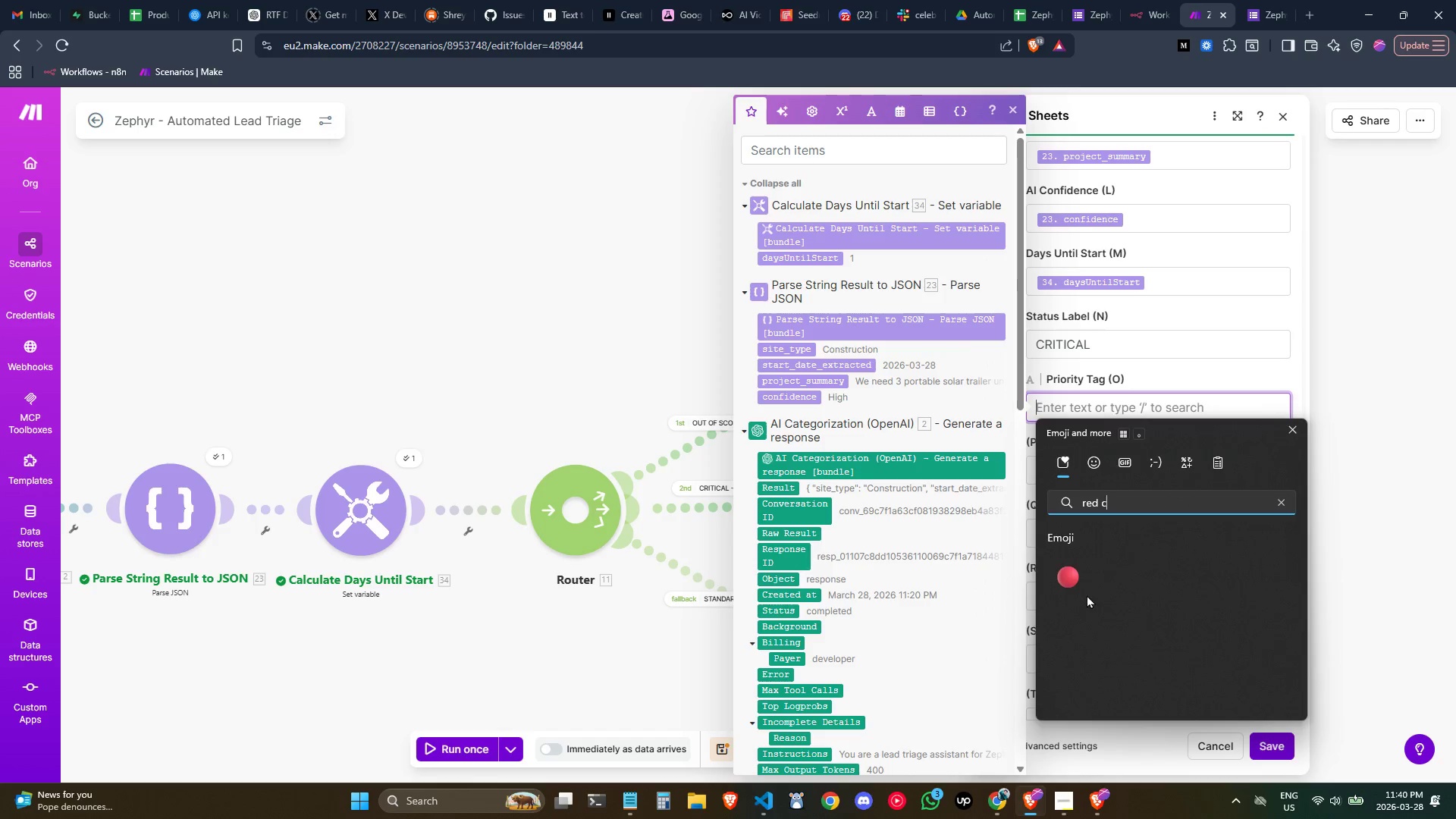 
left_click([1075, 579])
 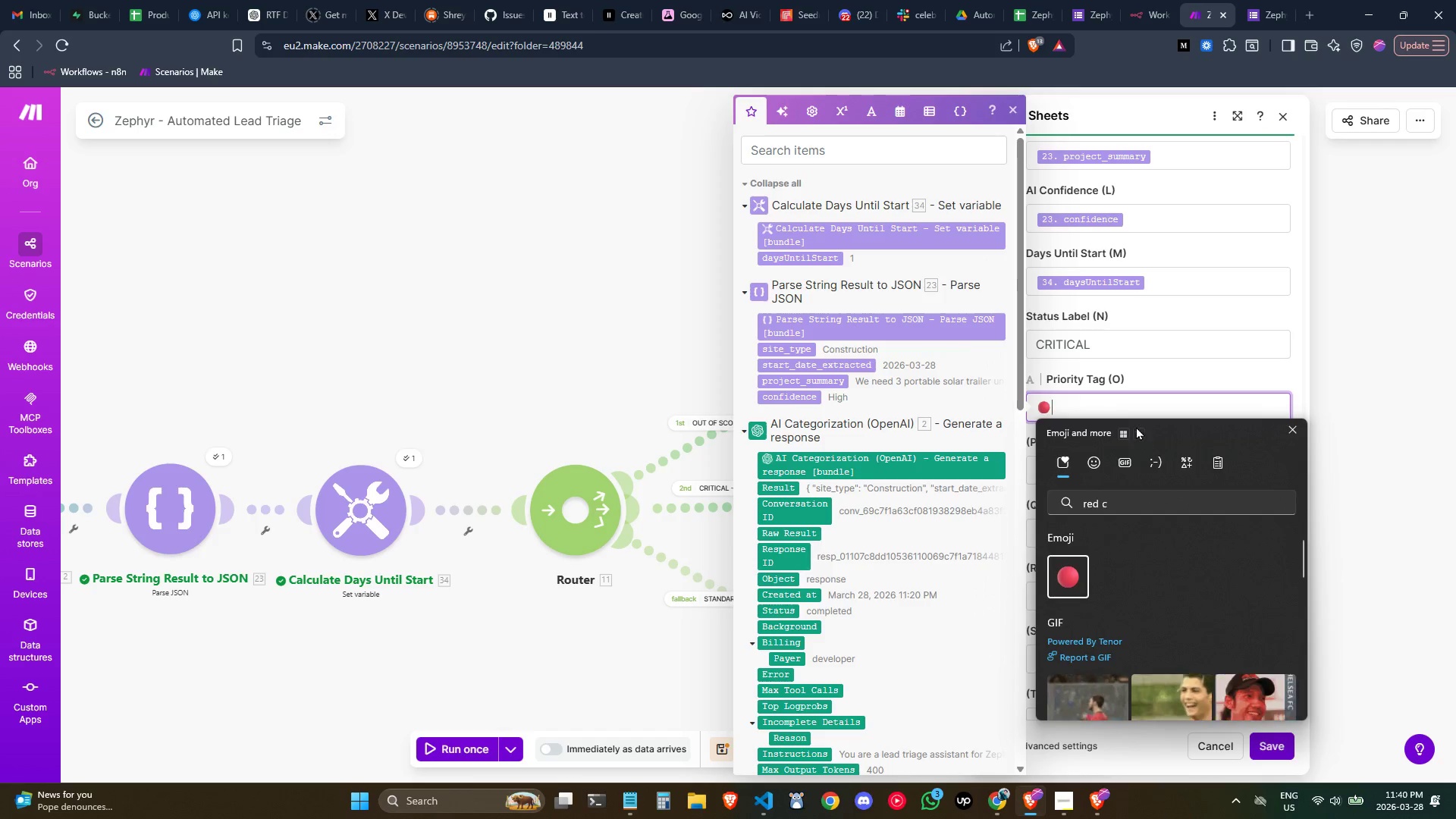 
left_click([1106, 403])
 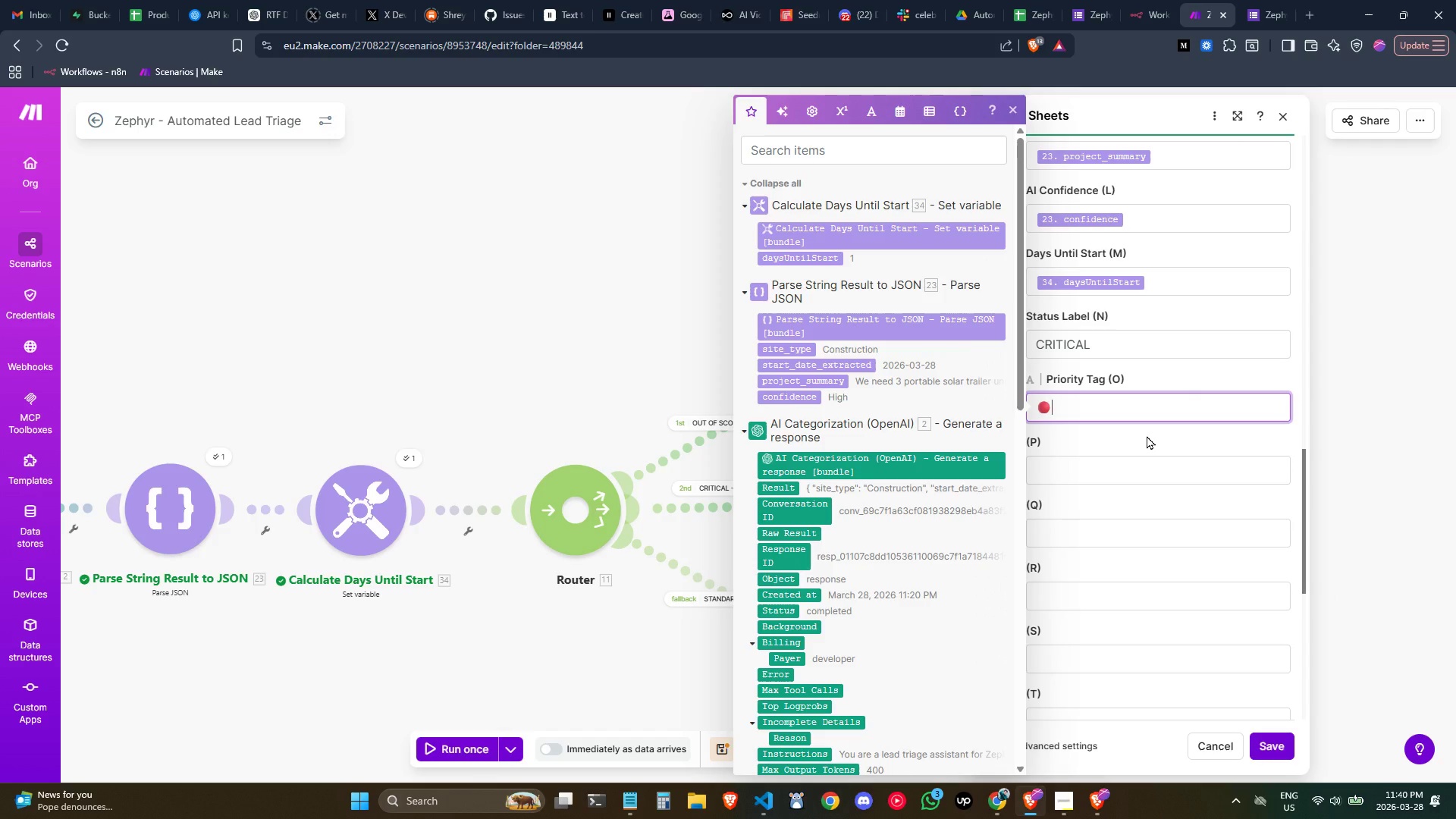 
type( CRIRICAL)
key(Backspace)
key(Backspace)
key(Backspace)
key(Backspace)
key(Backspace)
type(TICAL - Starts in )
 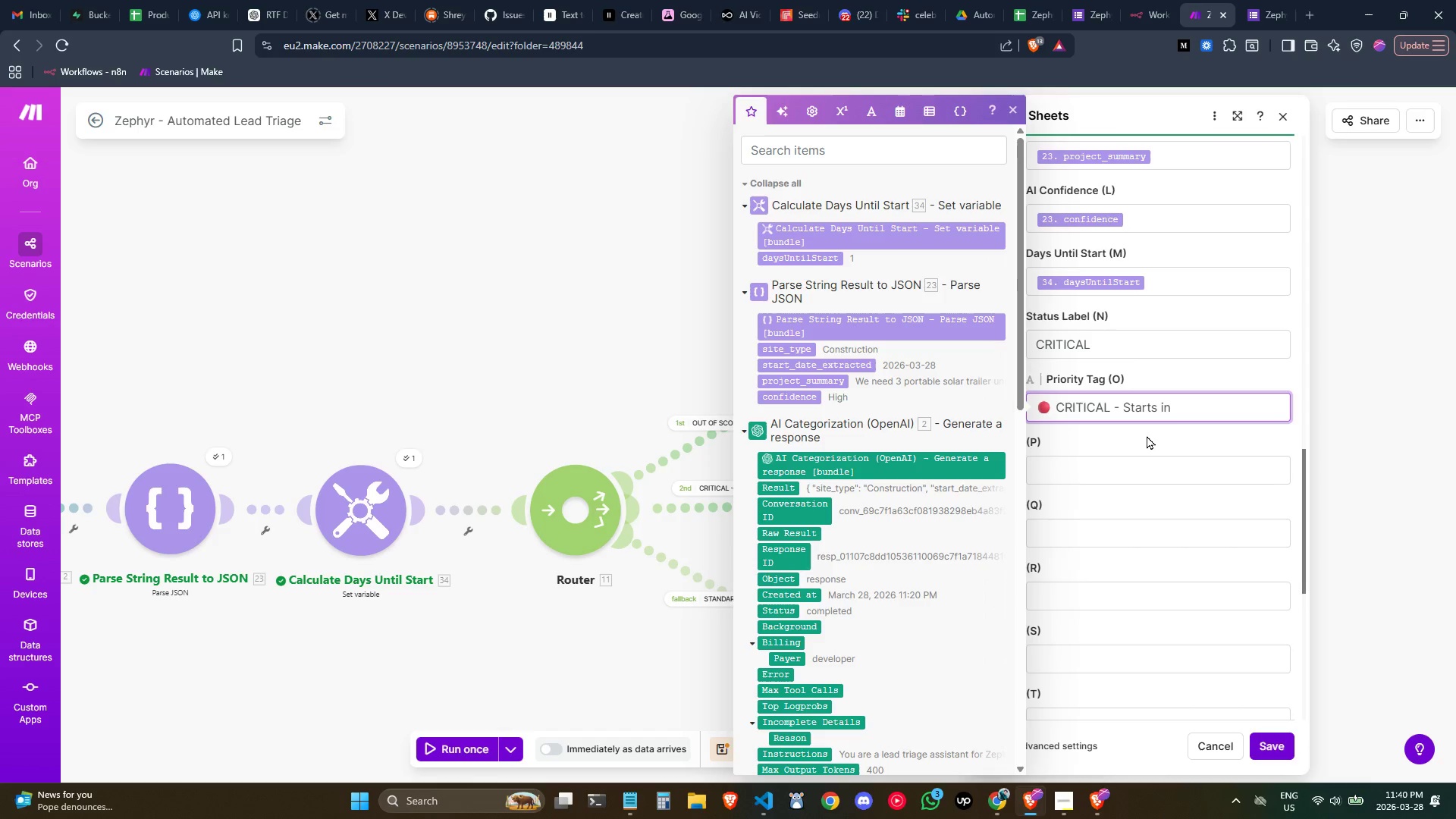 
wait(5.03)
 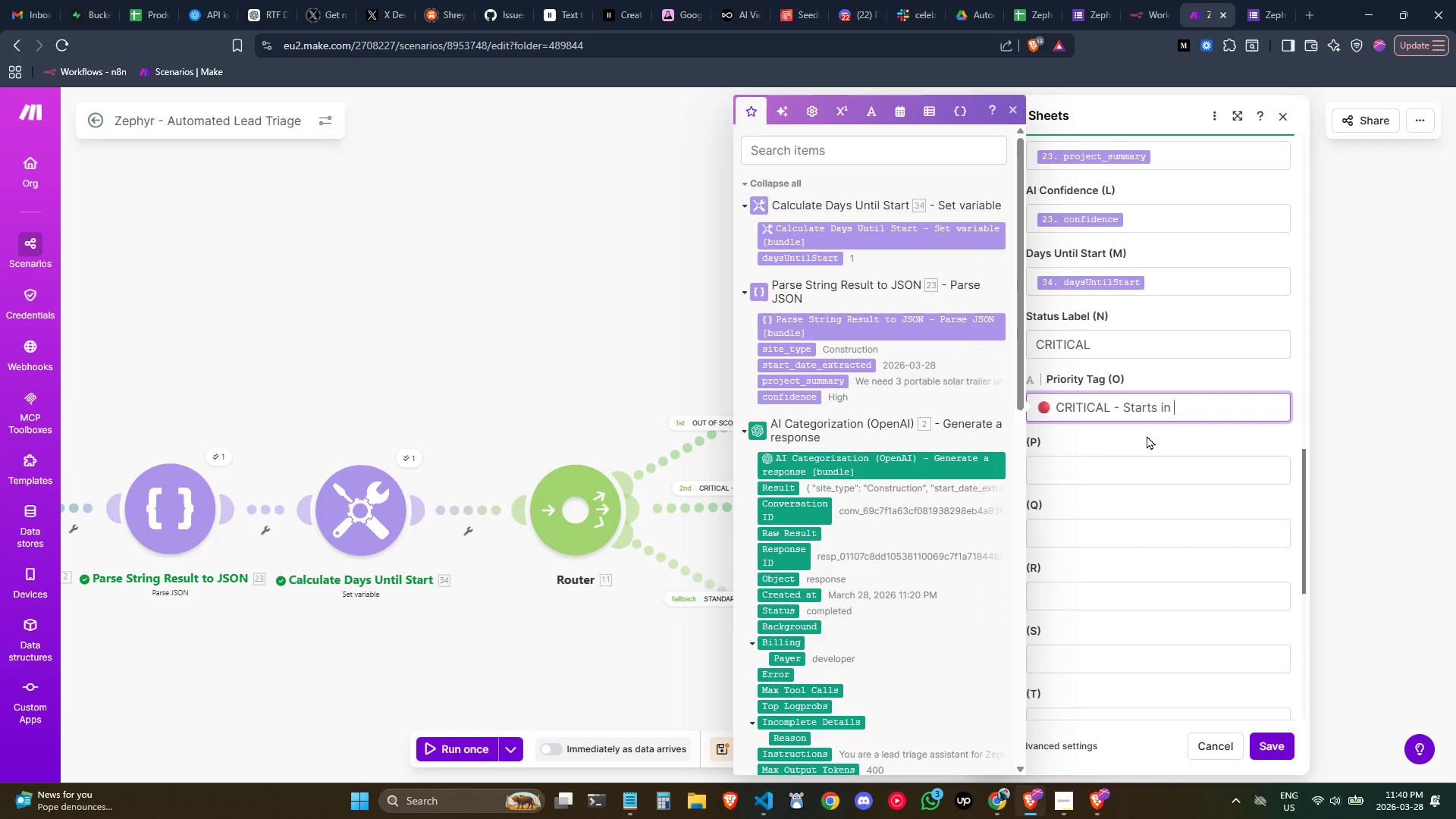 
left_click_drag(start_coordinate=[807, 260], to_coordinate=[1211, 415])
 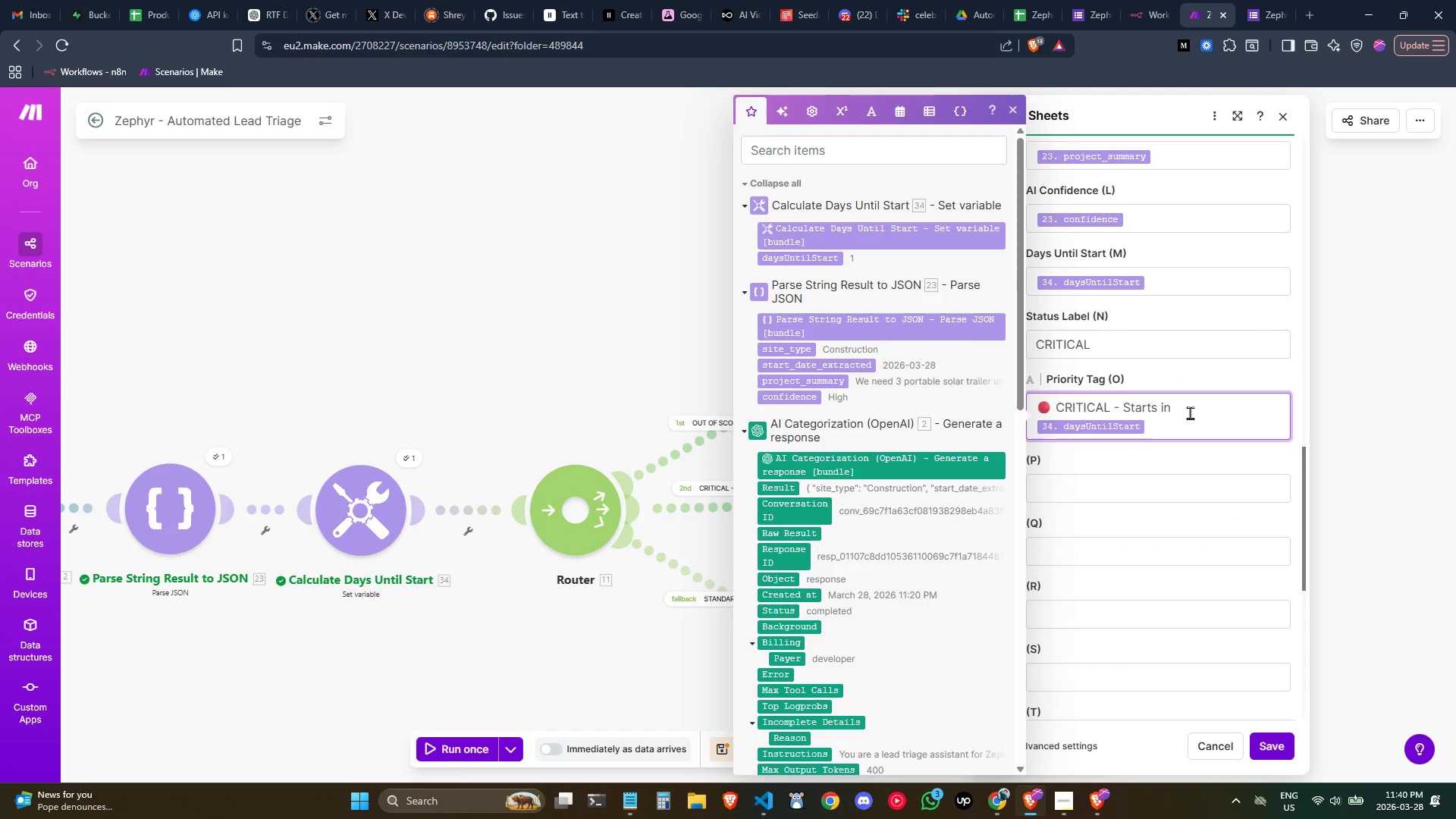 
key(Backspace)
 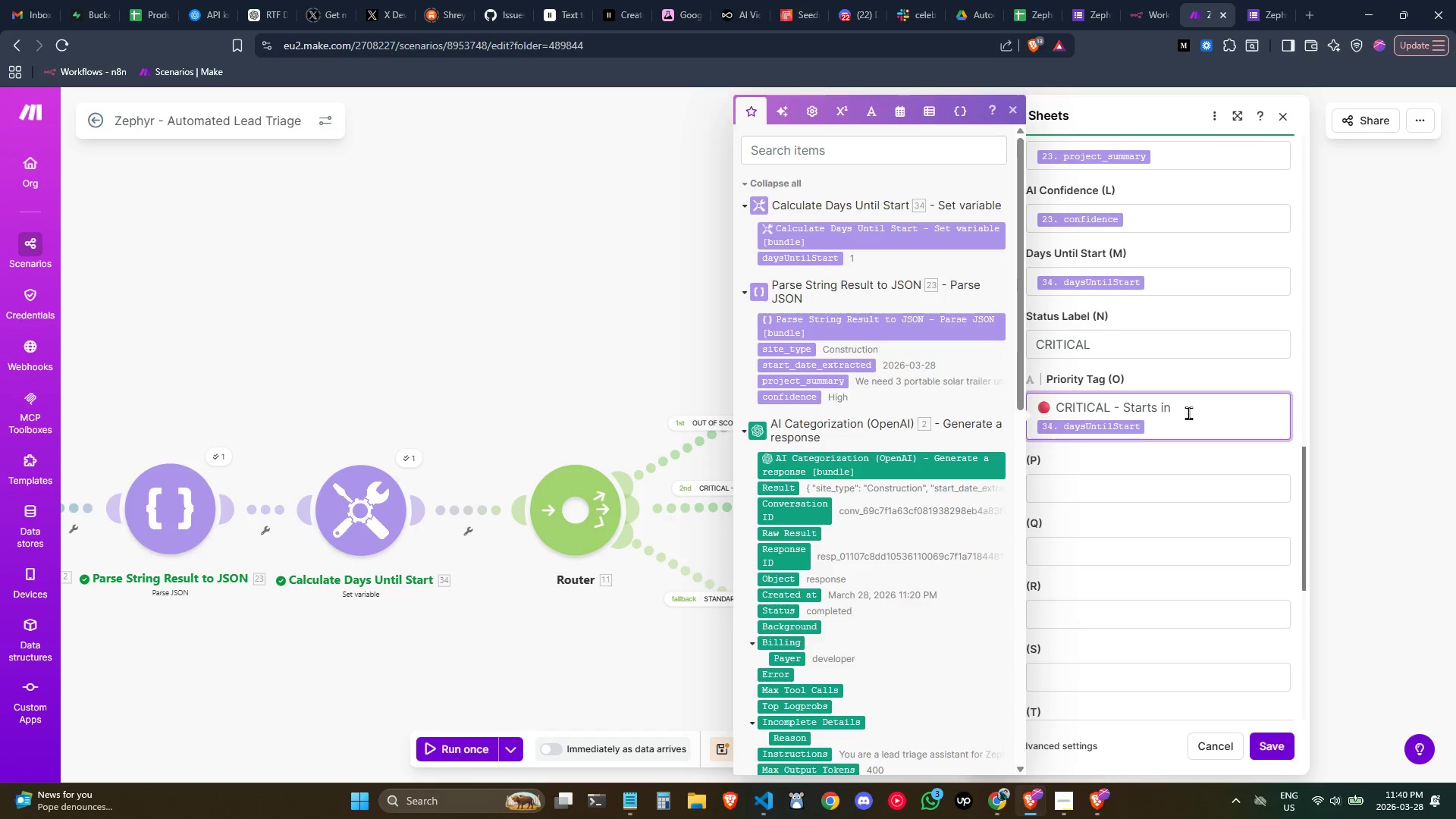 
key(Space)
 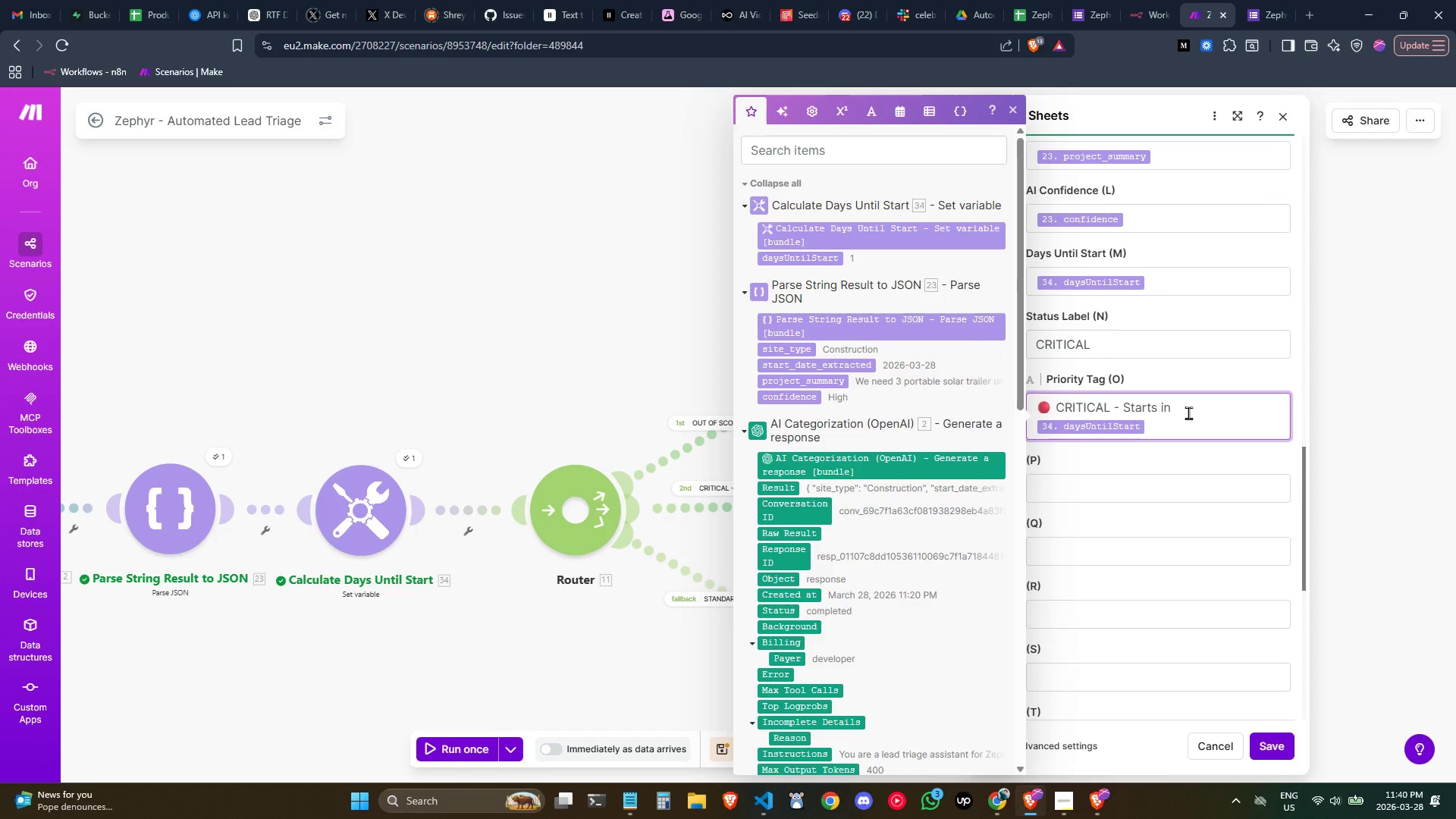 
key(Backspace)
 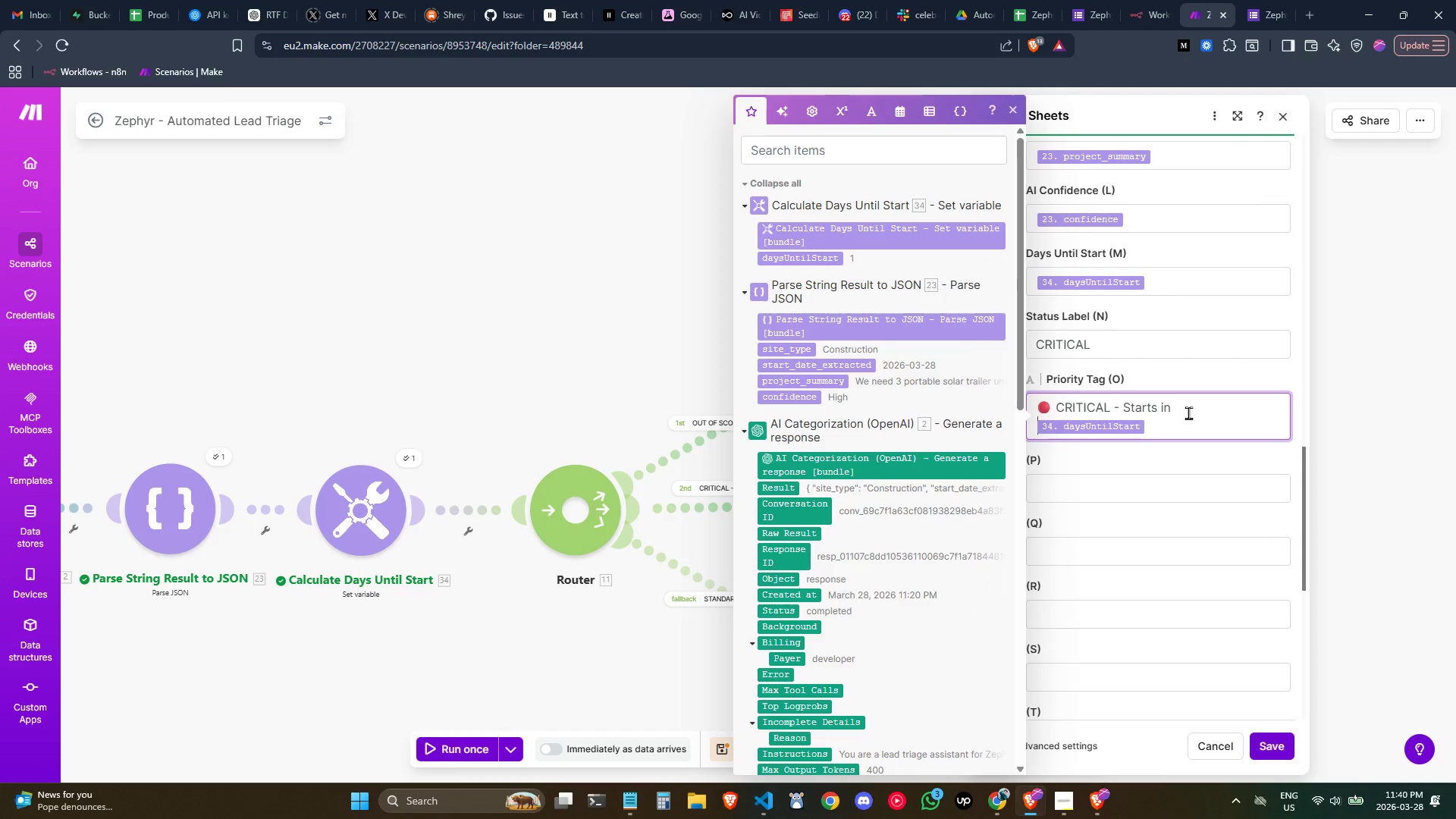 
key(Backspace)
 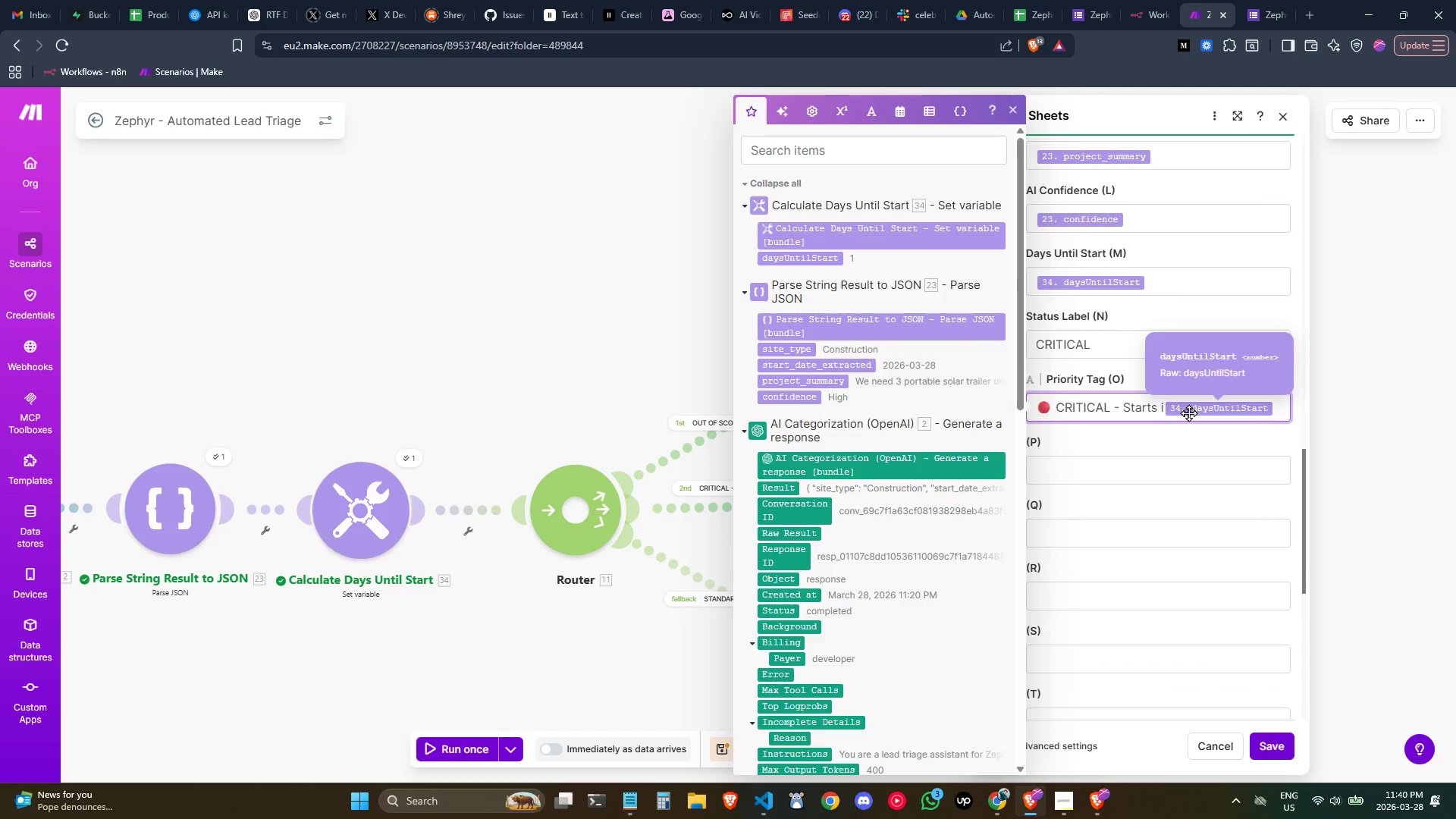 
key(N)
 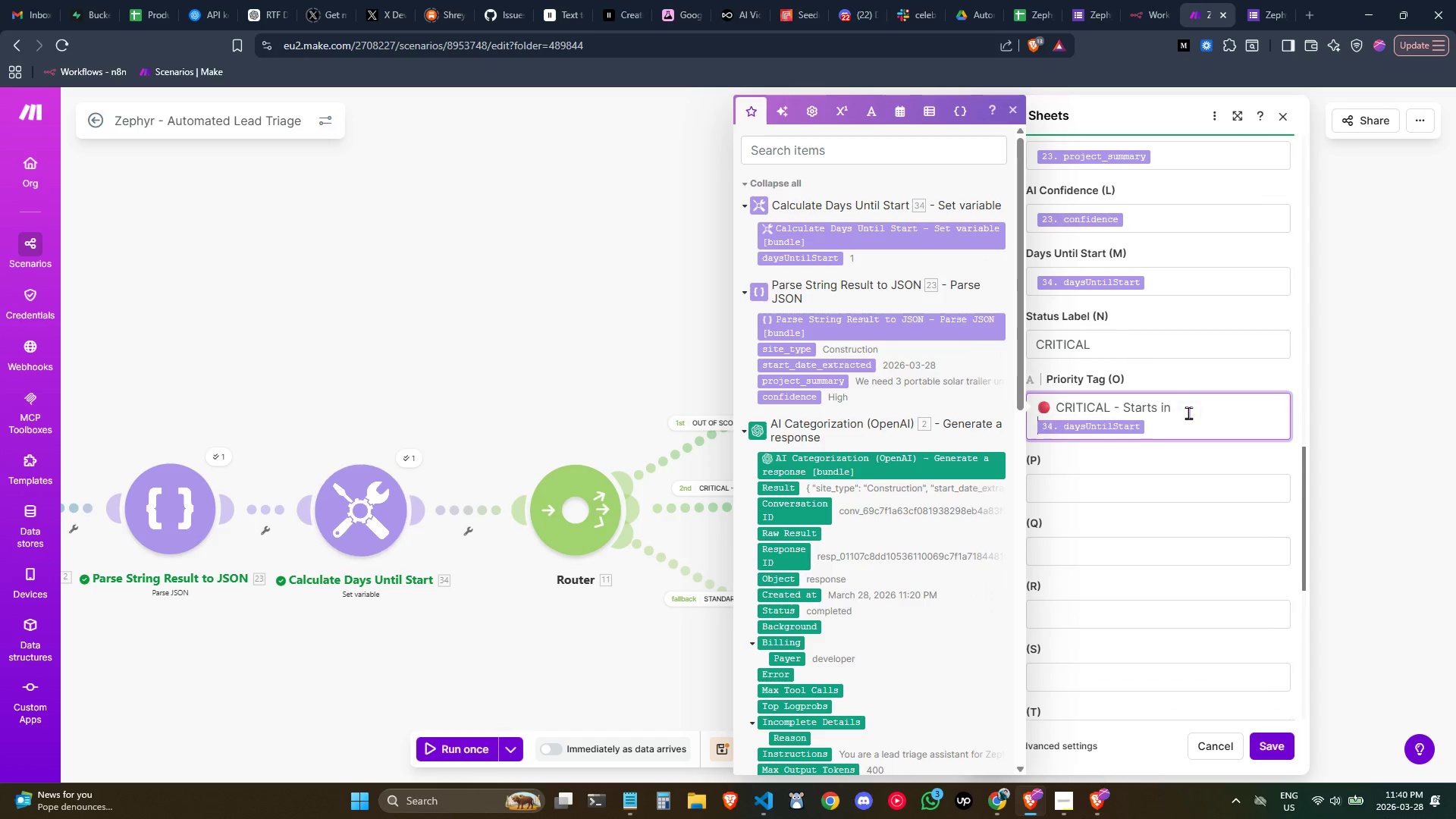 
key(Space)
 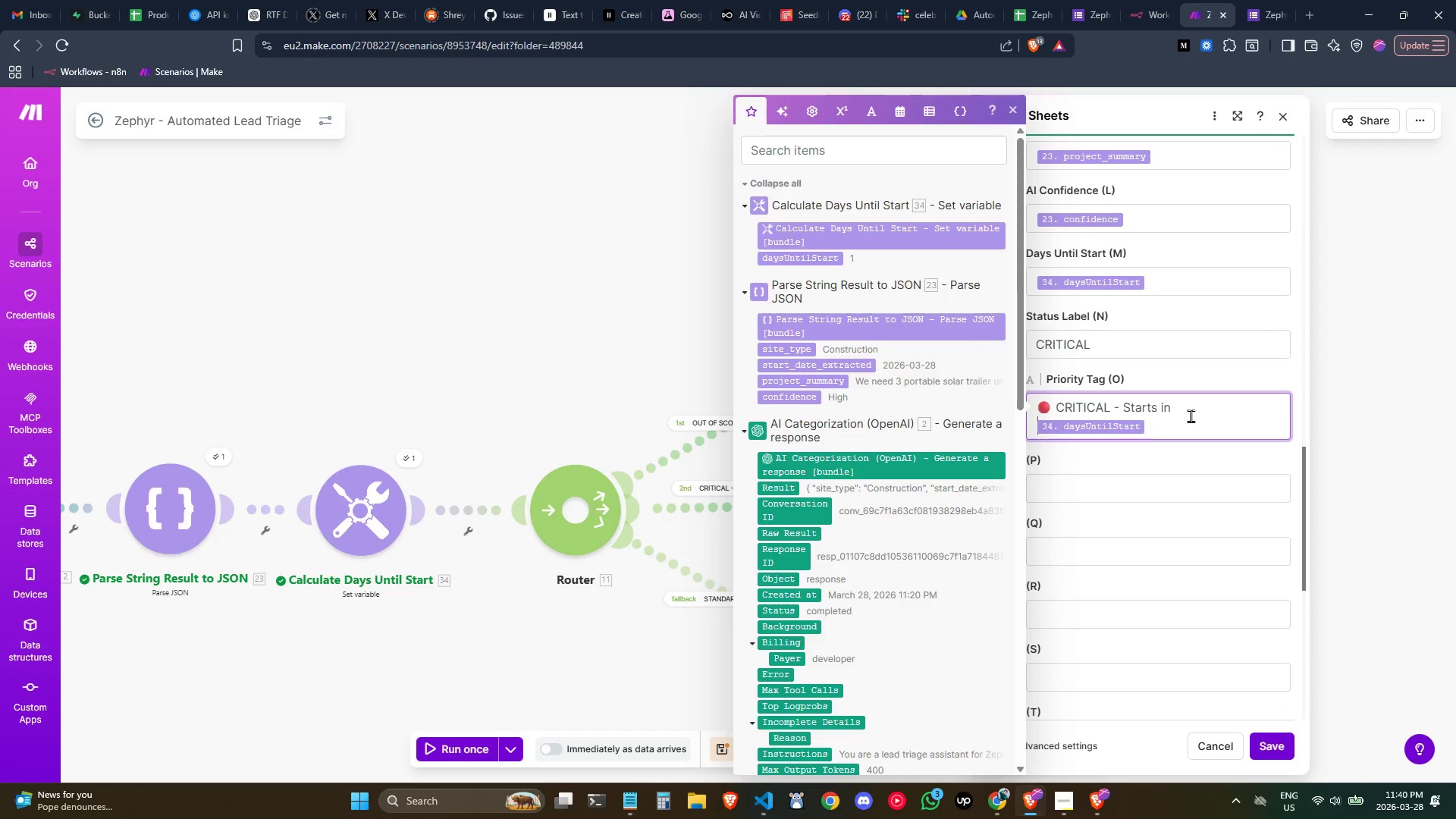 
left_click([1197, 422])
 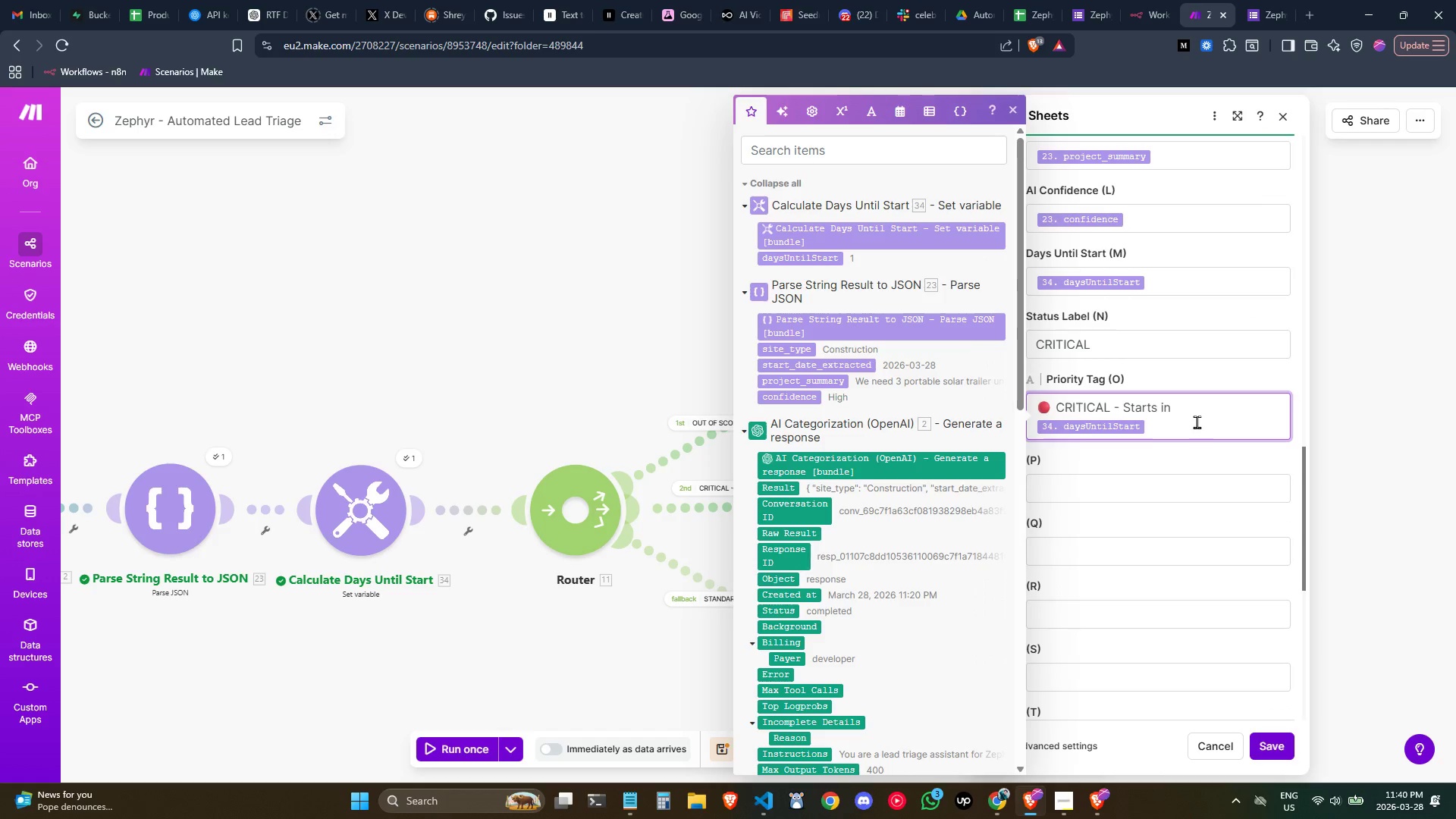 
type( days)
 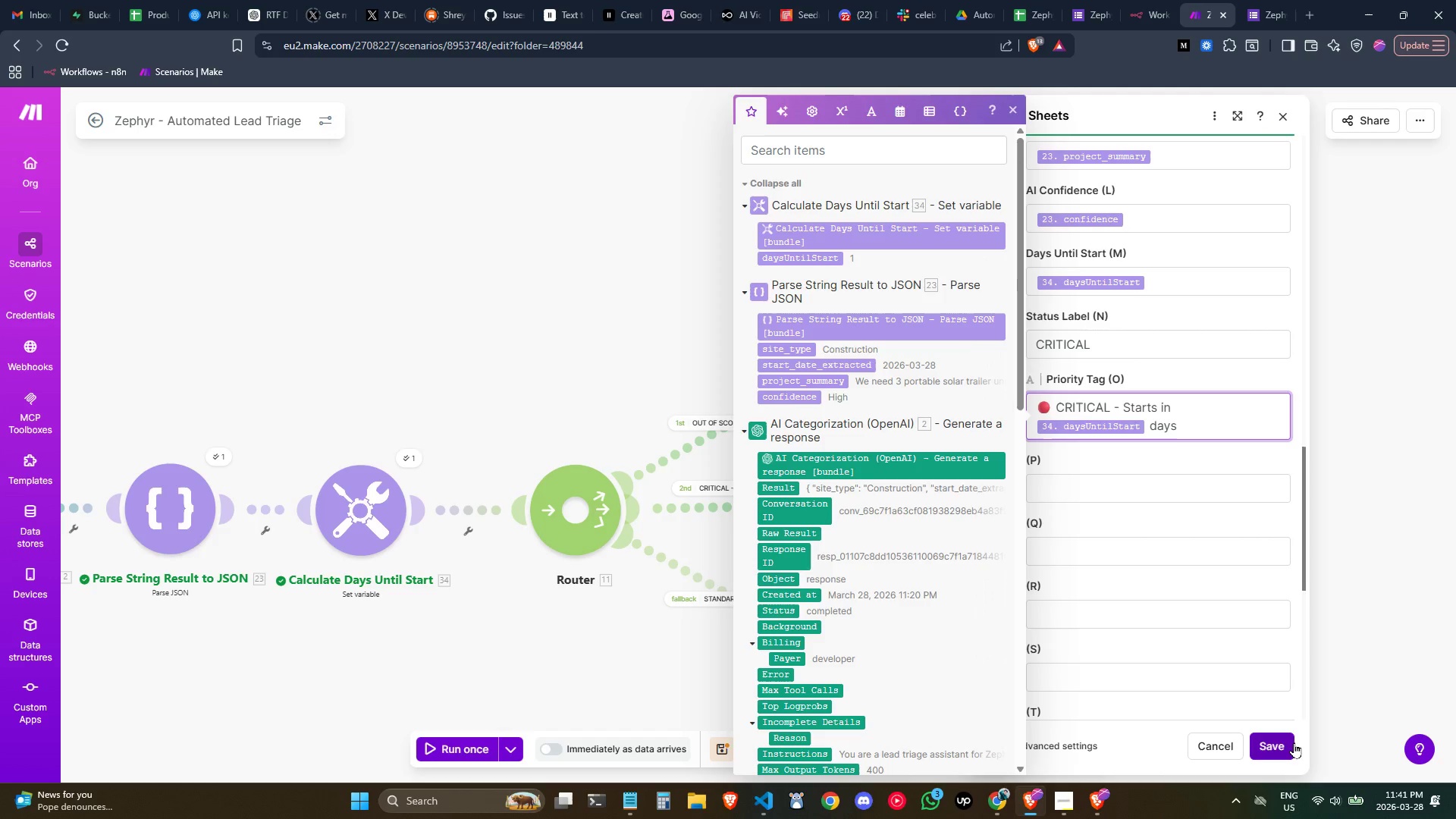 
wait(9.75)
 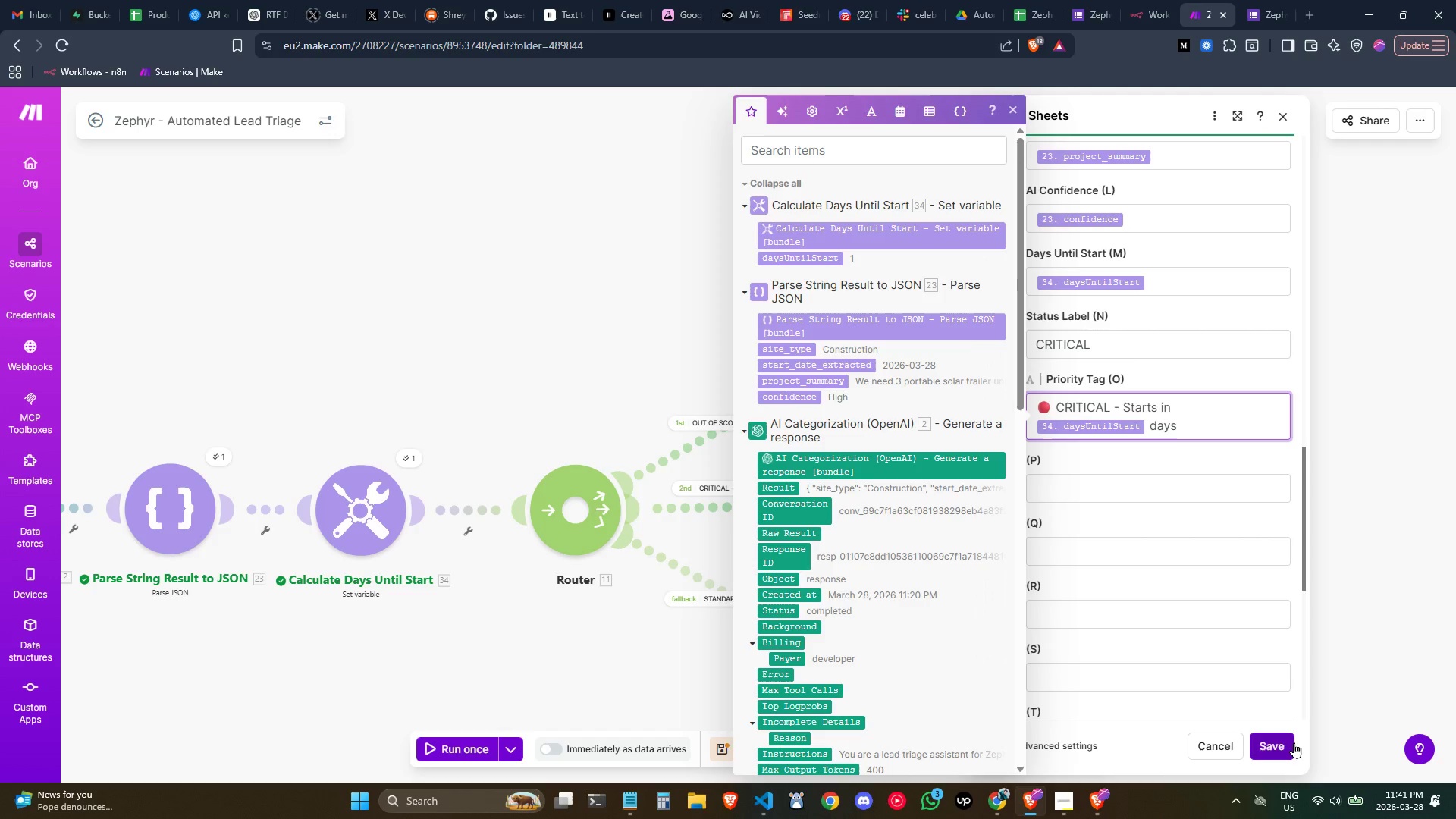 
left_click([1279, 741])
 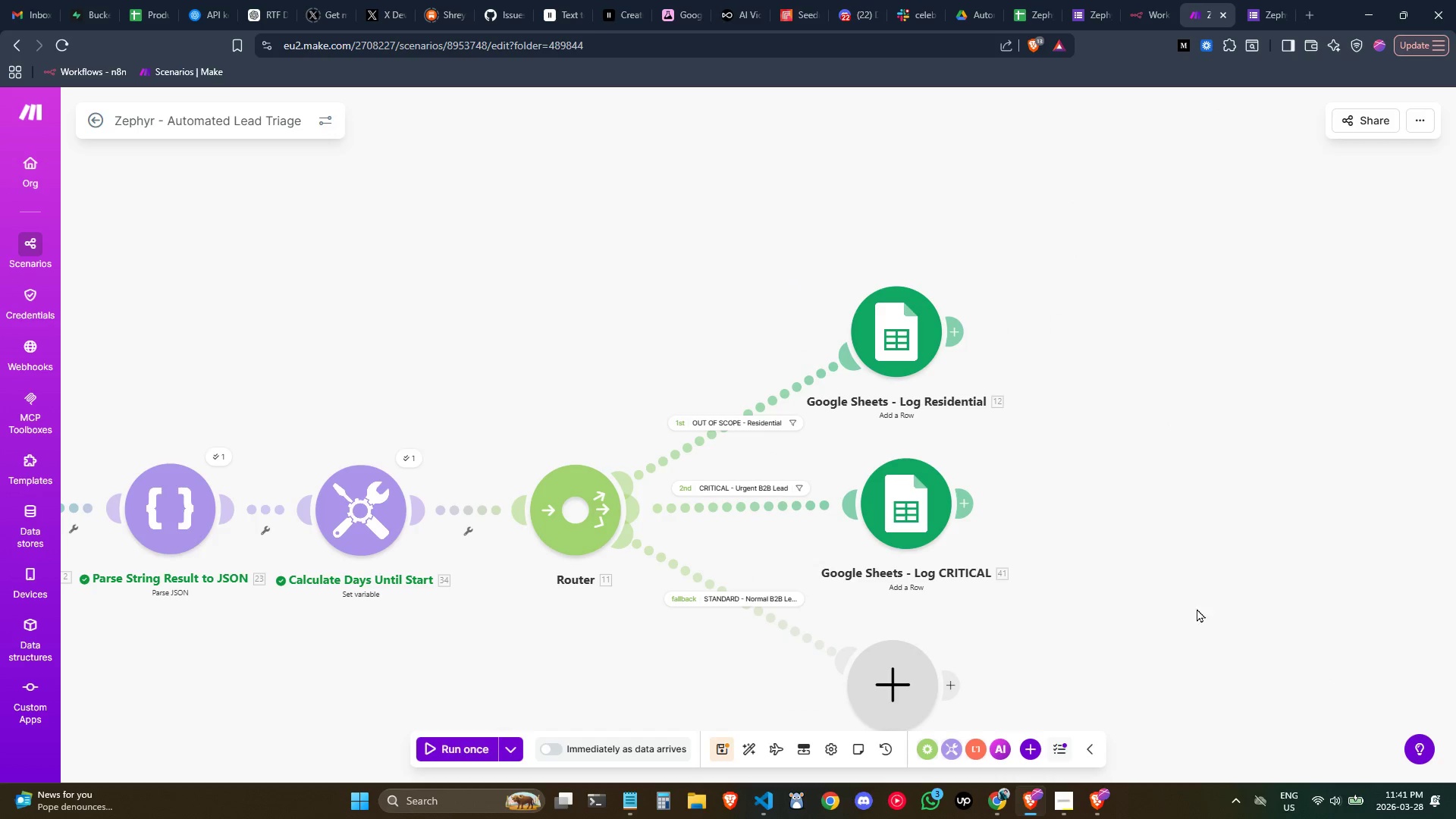 
scroll: coordinate [1120, 595], scroll_direction: none, amount: 0.0
 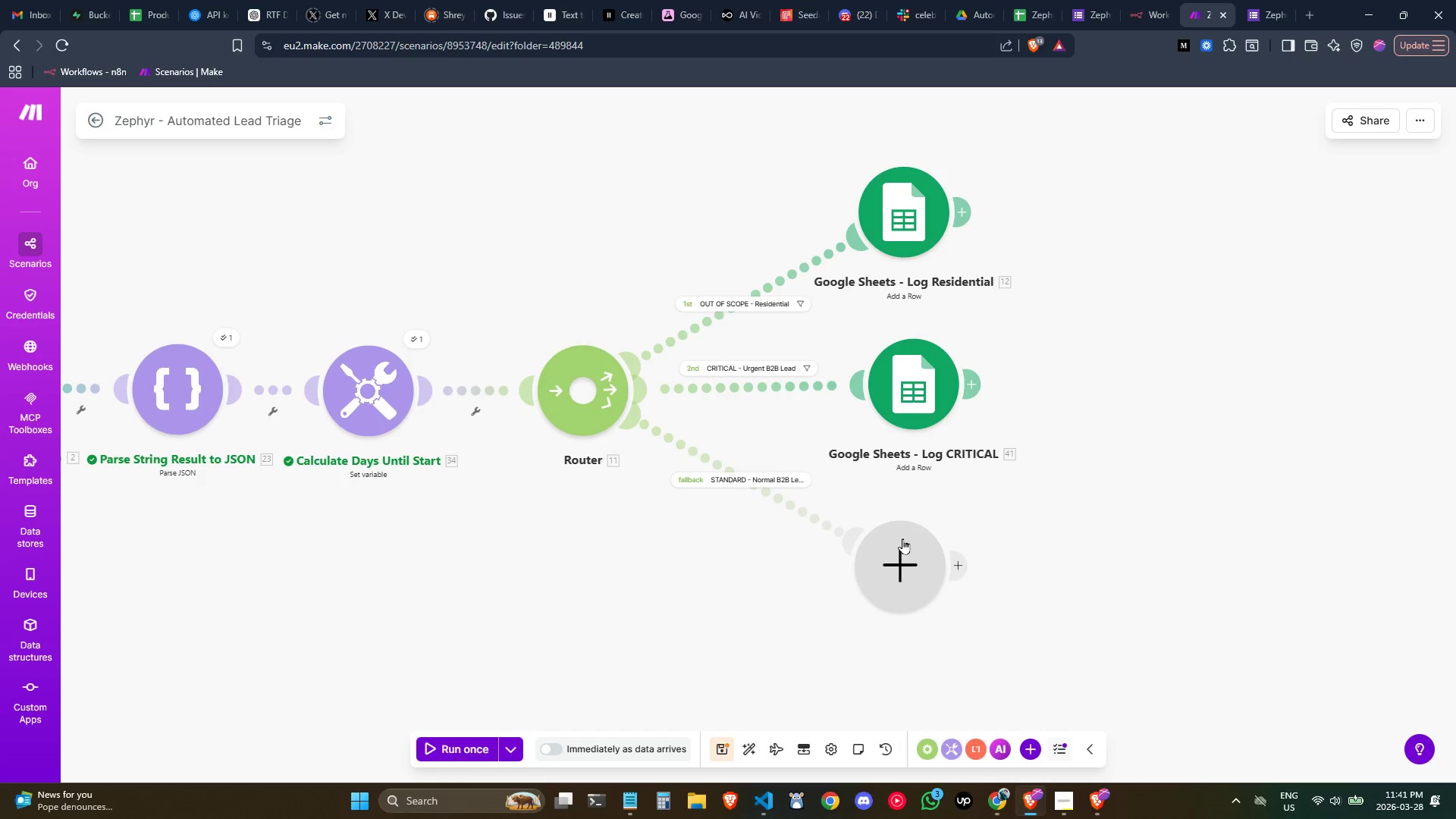 
left_click_drag(start_coordinate=[898, 550], to_coordinate=[927, 537])
 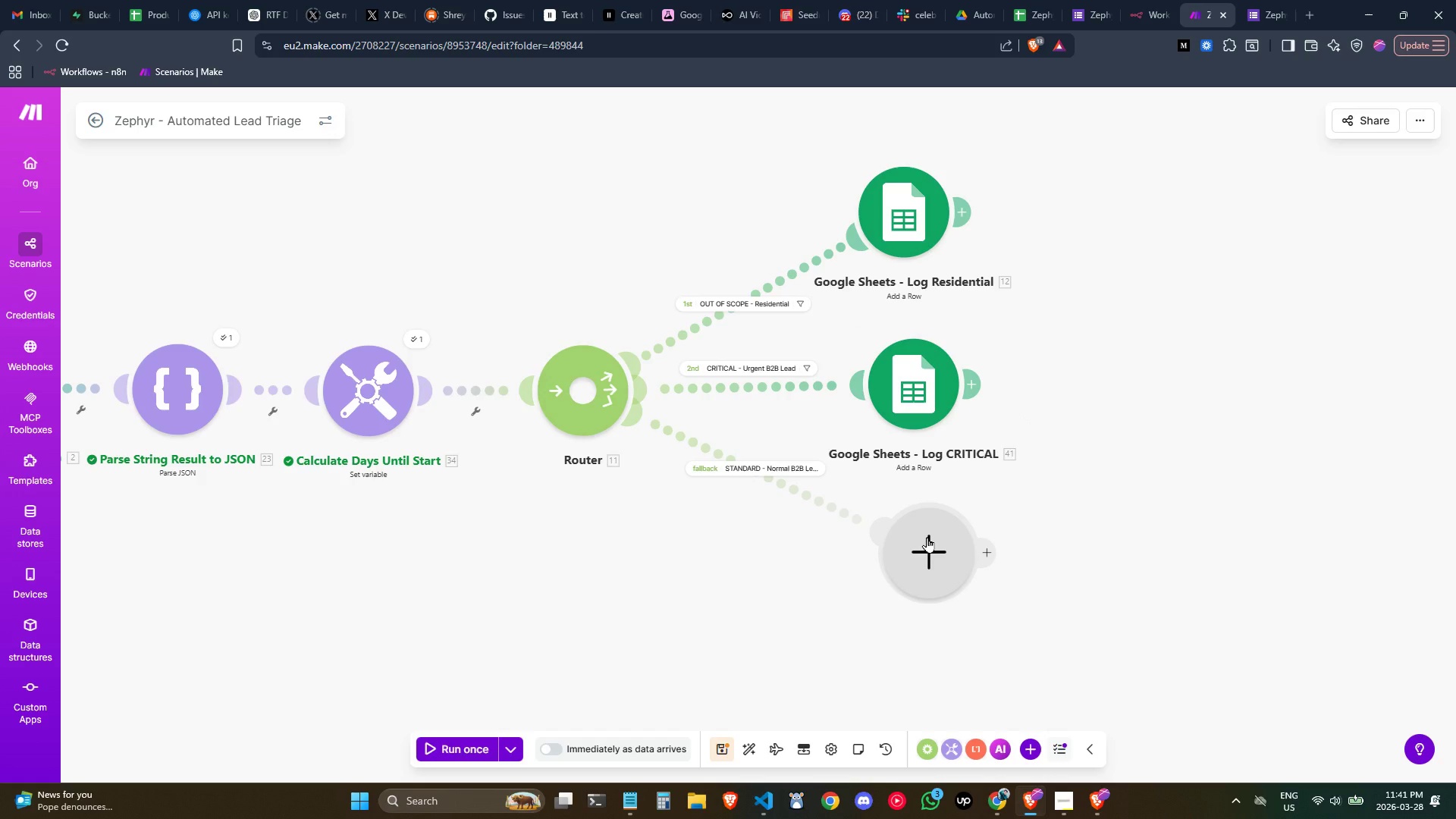 
left_click_drag(start_coordinate=[927, 537], to_coordinate=[911, 530])
 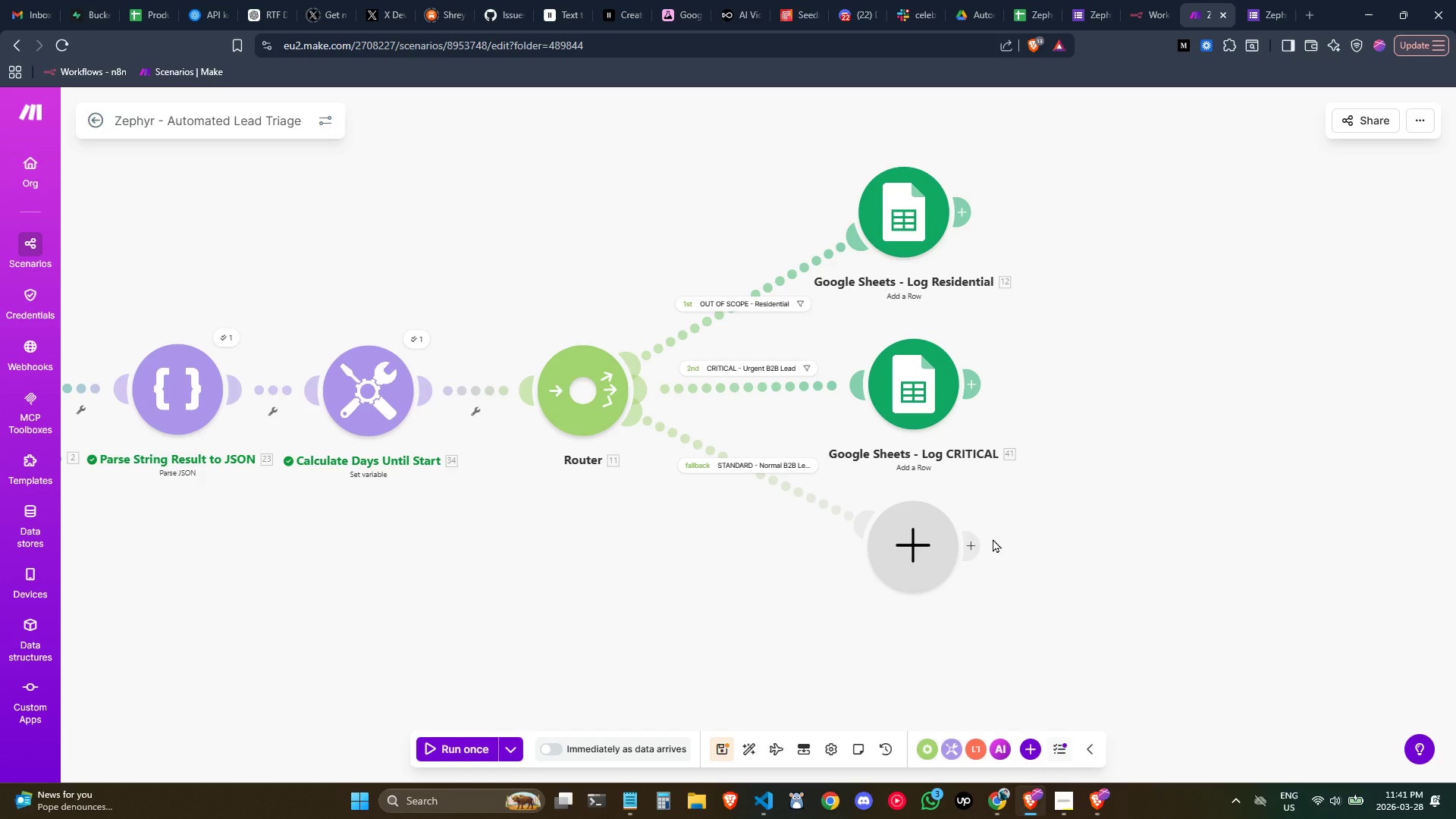 
wait(12.64)
 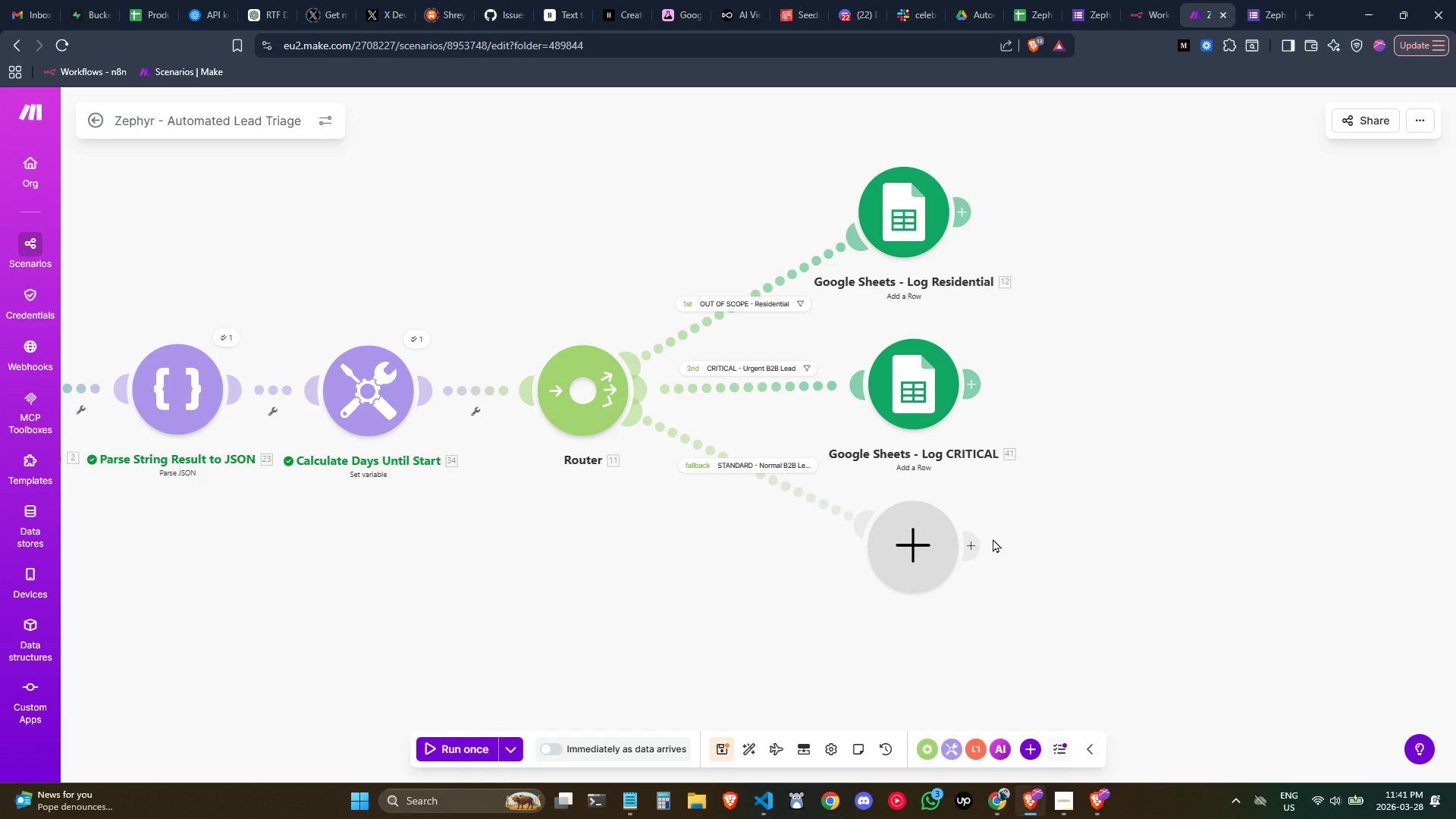 
right_click([897, 381])
 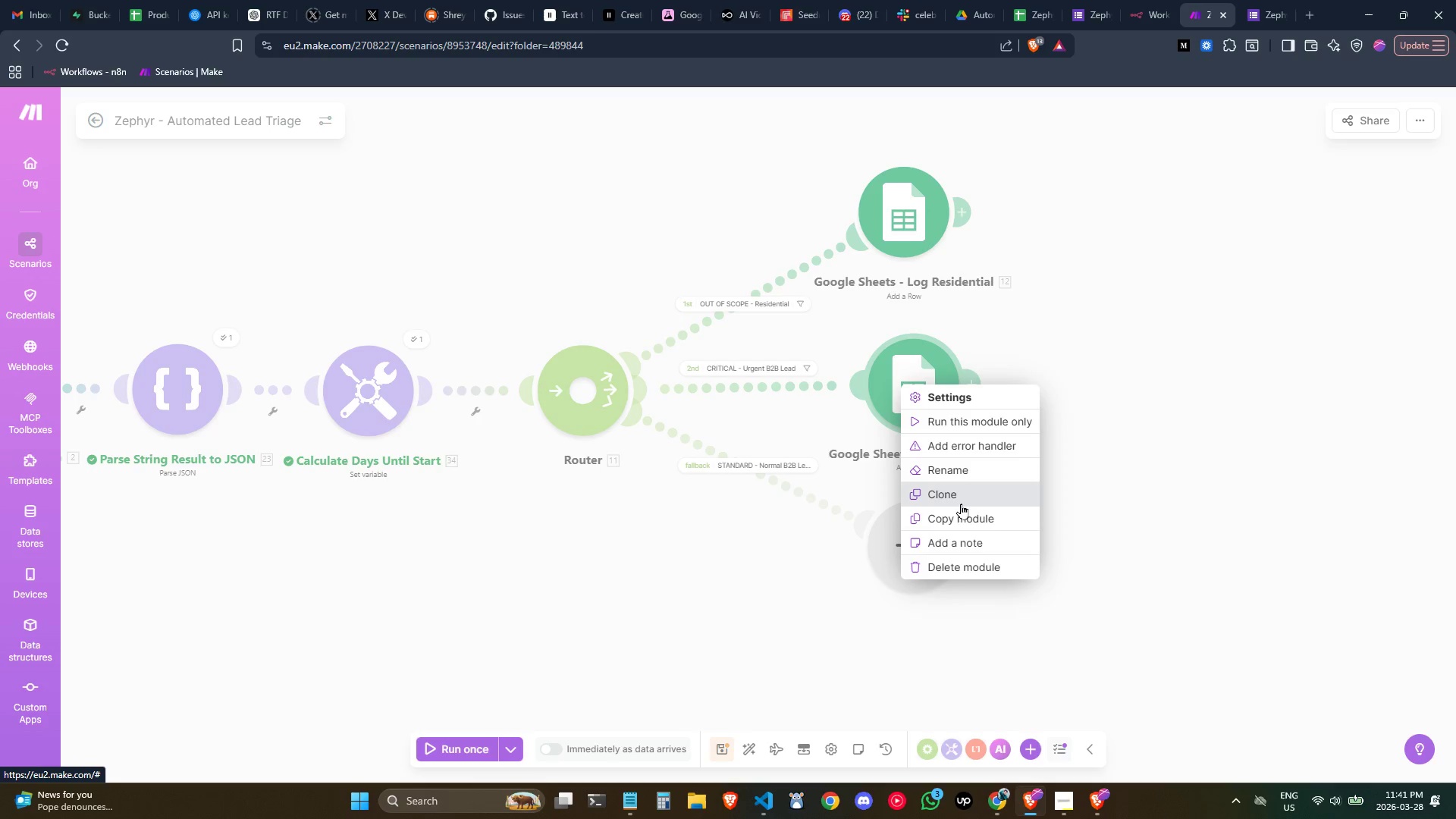 
left_click([962, 495])
 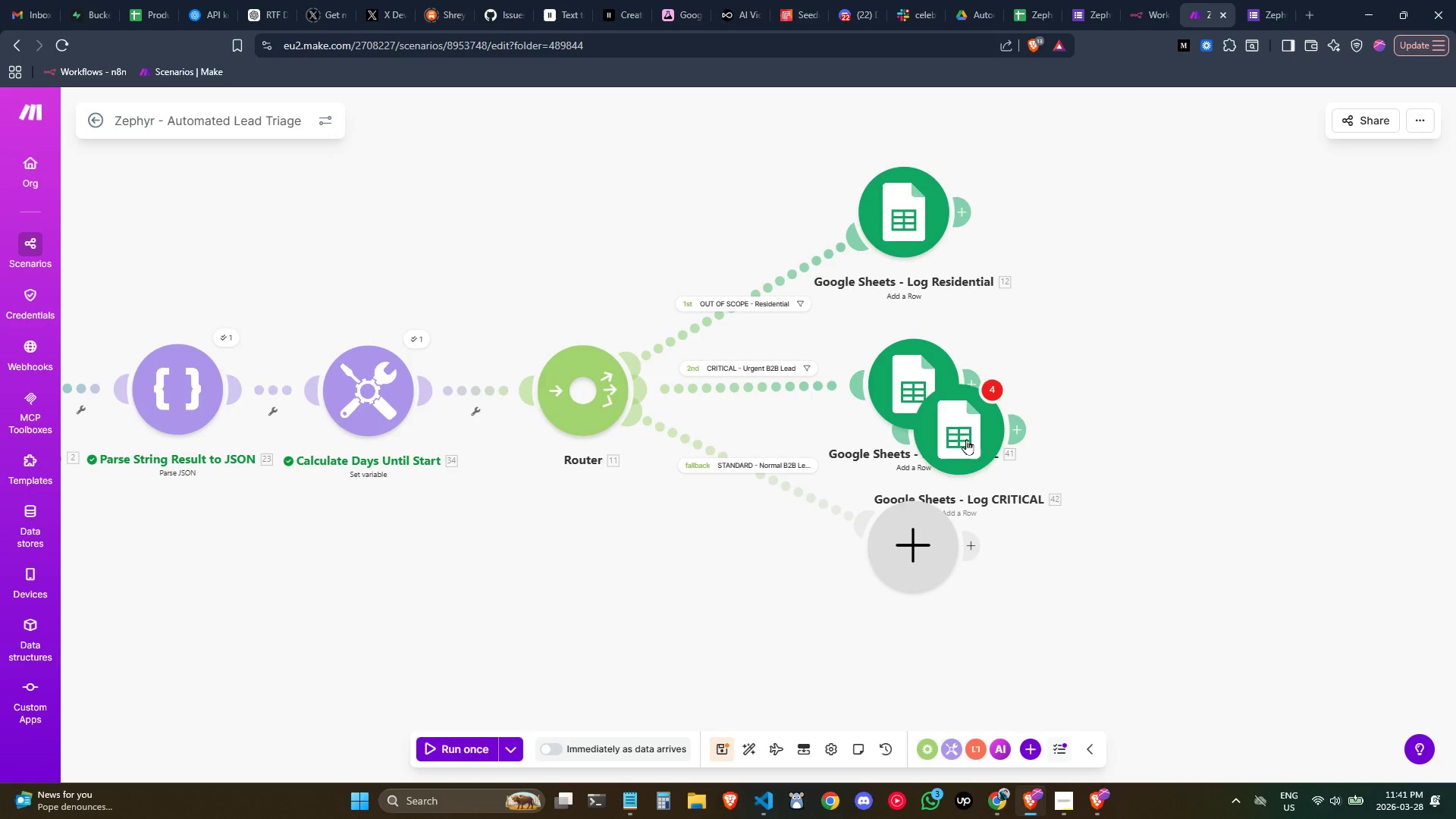 
left_click_drag(start_coordinate=[957, 427], to_coordinate=[1043, 523])
 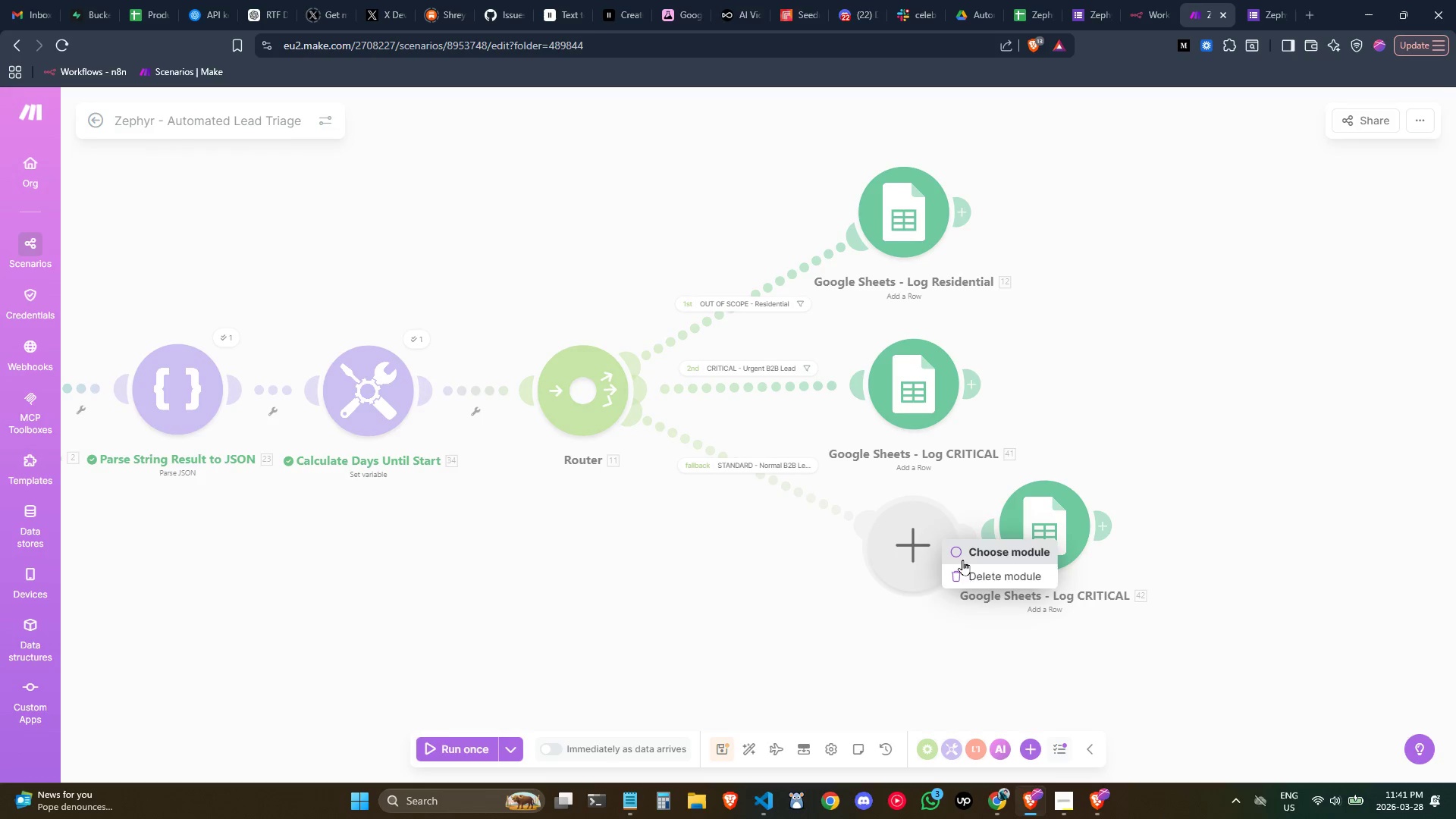 
left_click([968, 570])
 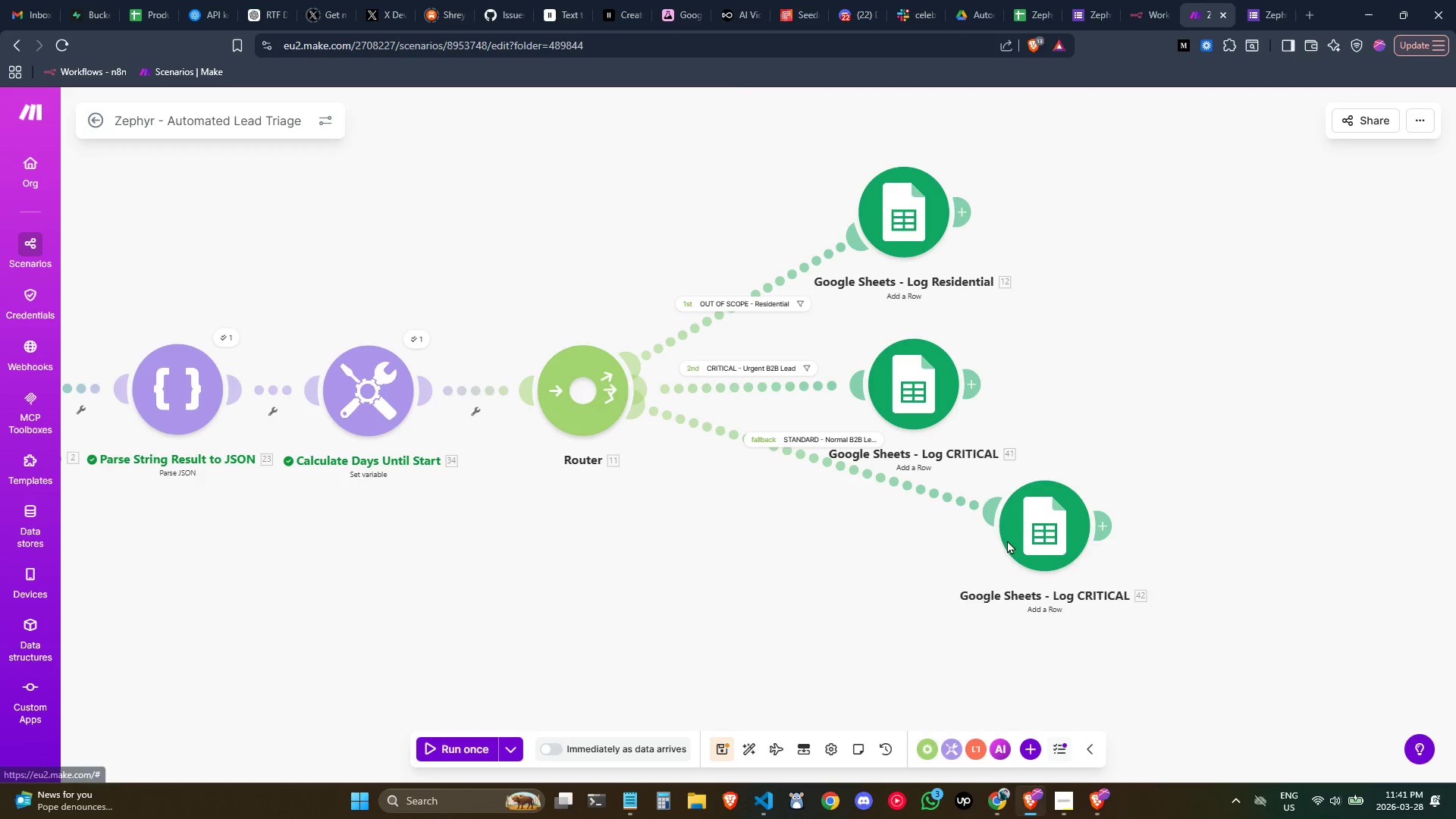 
left_click_drag(start_coordinate=[1021, 529], to_coordinate=[890, 535])
 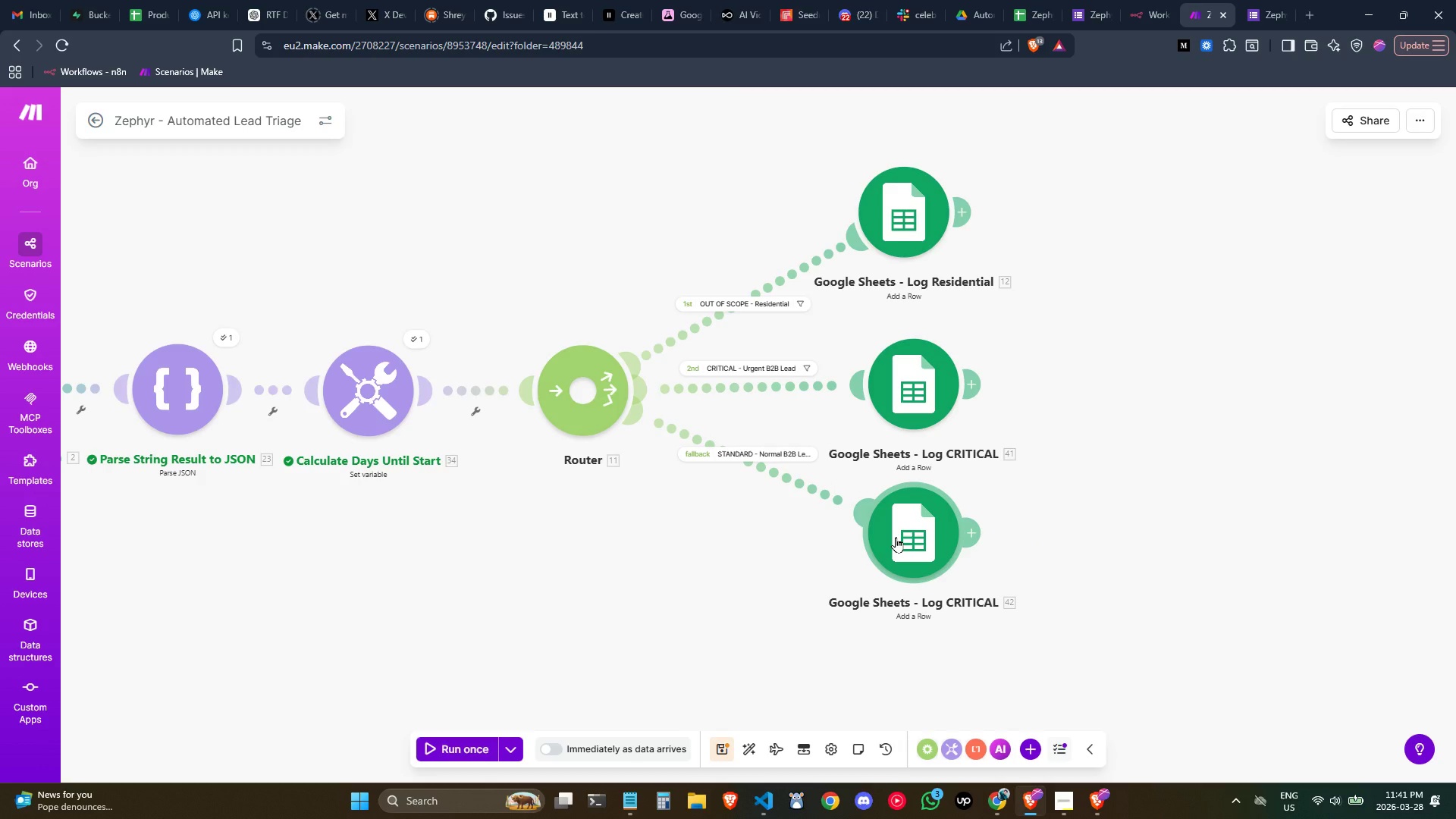 
wait(10.38)
 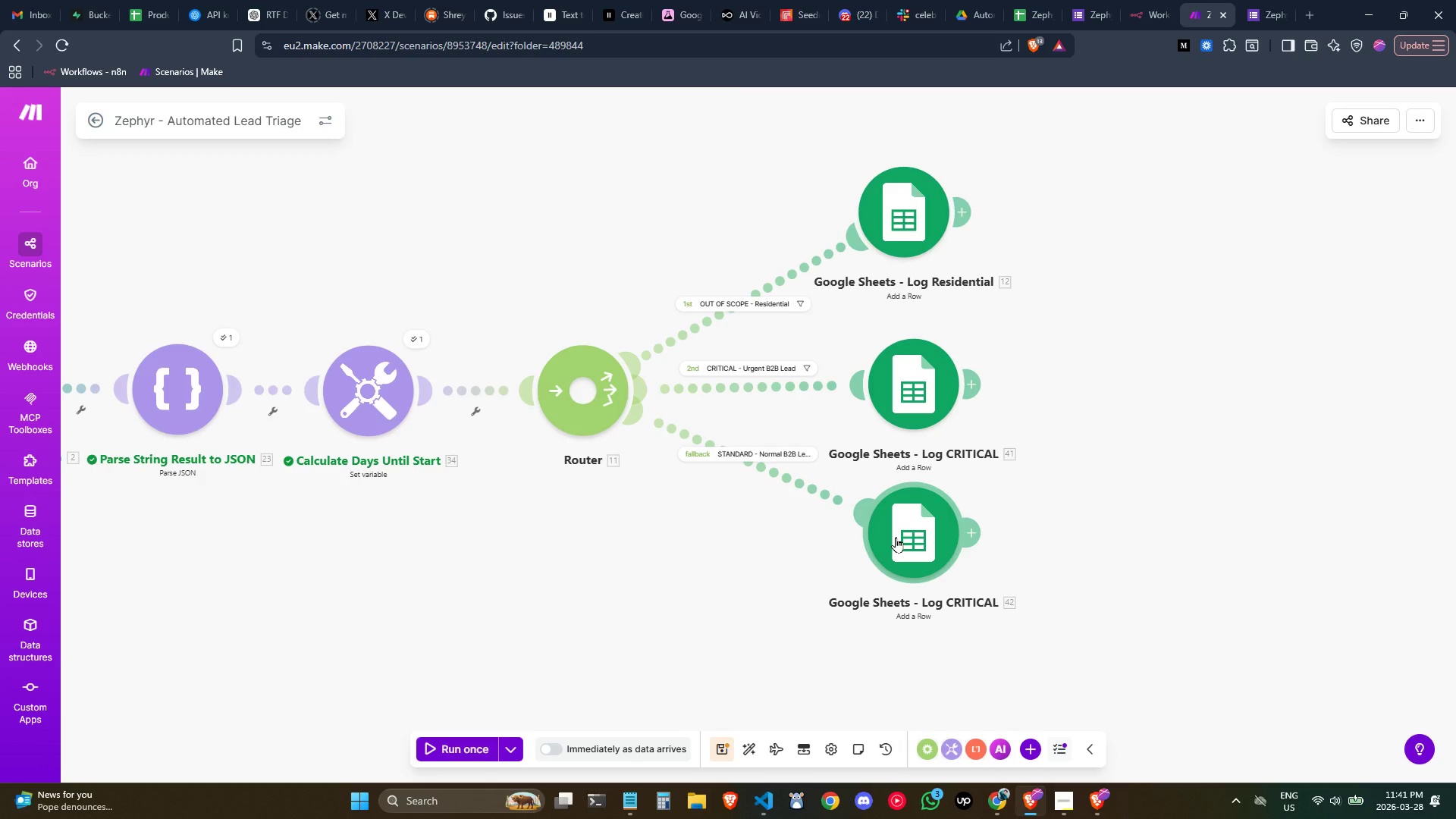 
left_click([896, 537])
 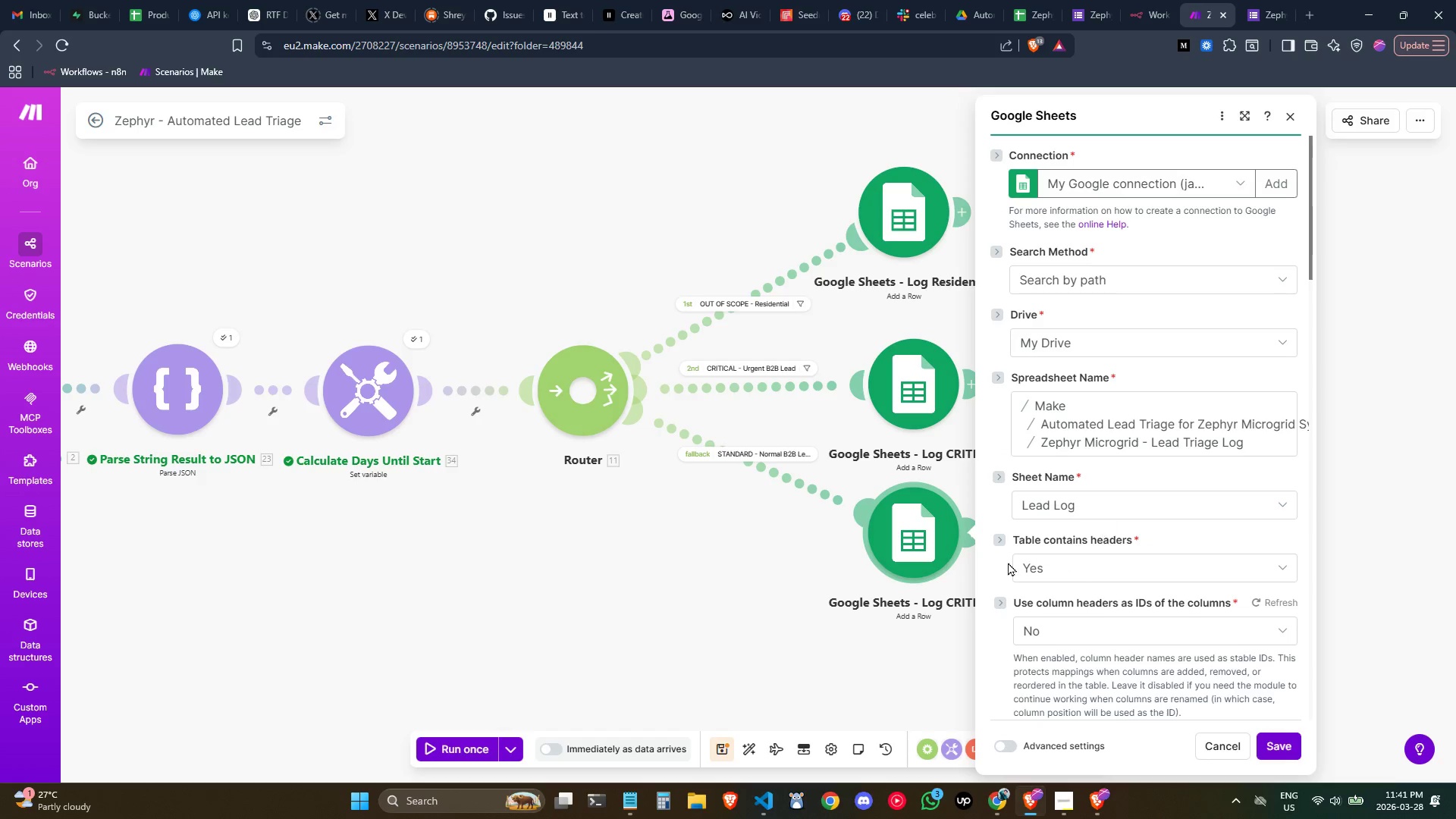 
wait(6.34)
 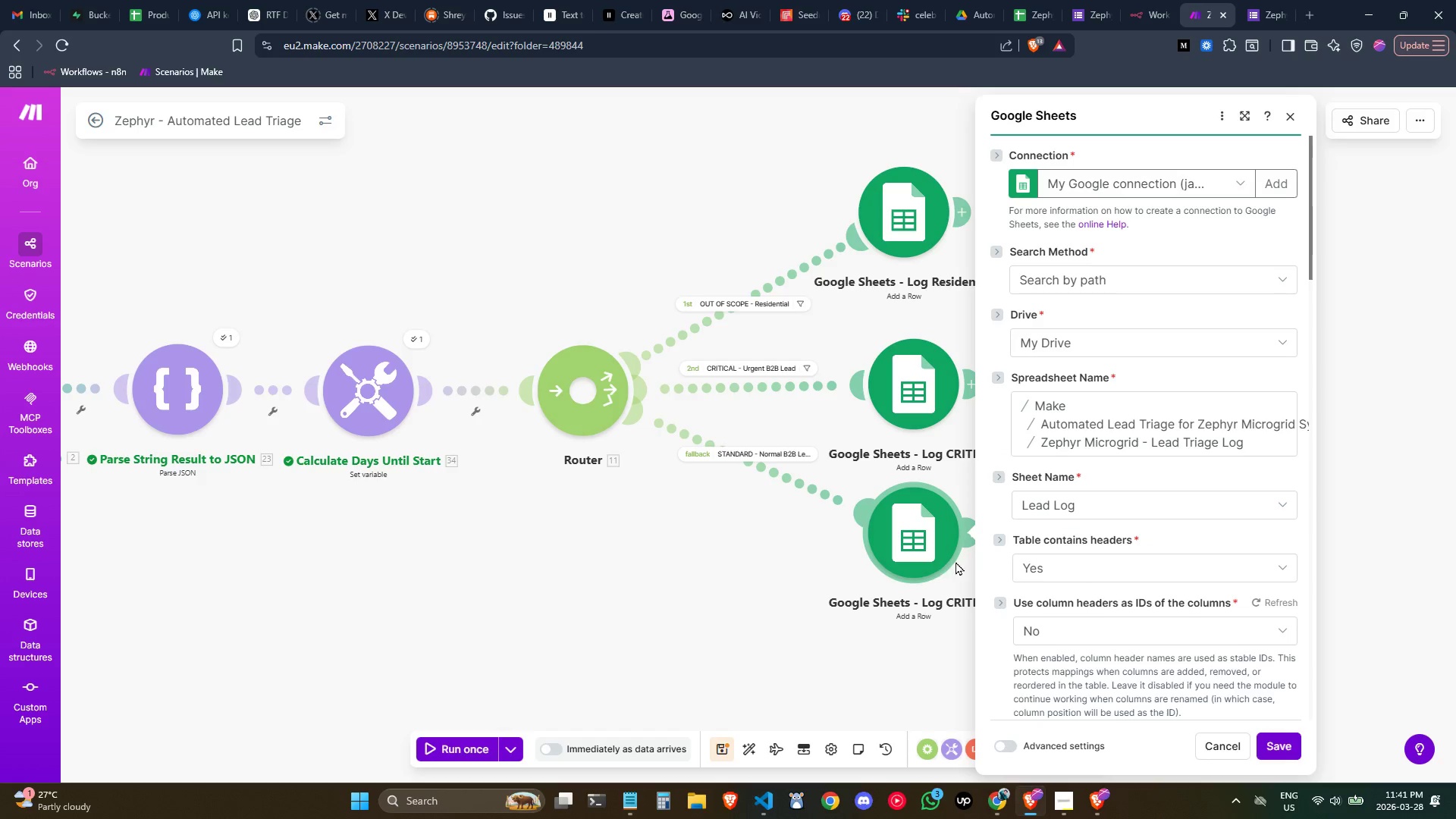 
scroll: coordinate [1159, 538], scroll_direction: down, amount: 5.0
 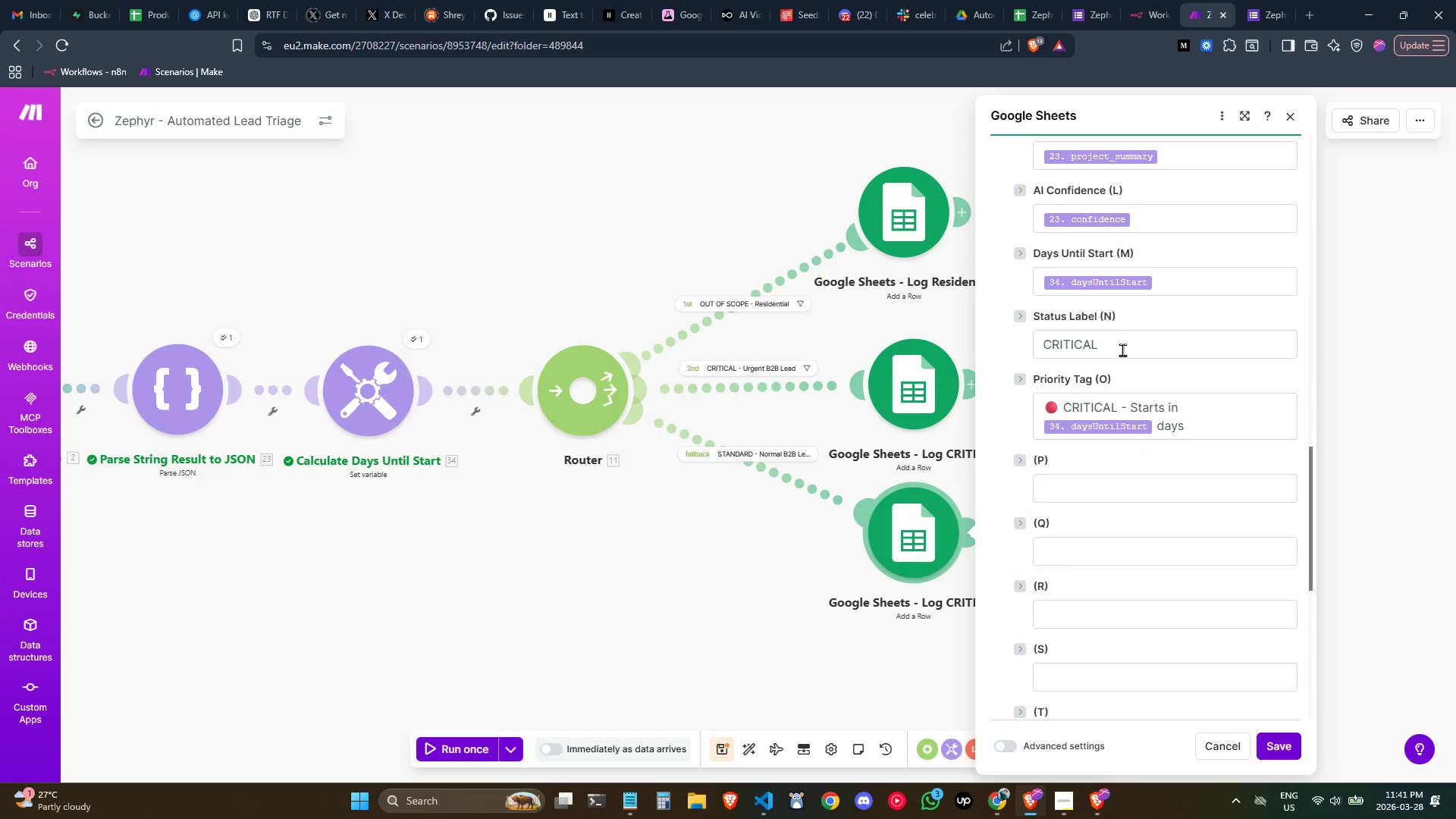 
left_click_drag(start_coordinate=[1122, 350], to_coordinate=[1013, 328])
 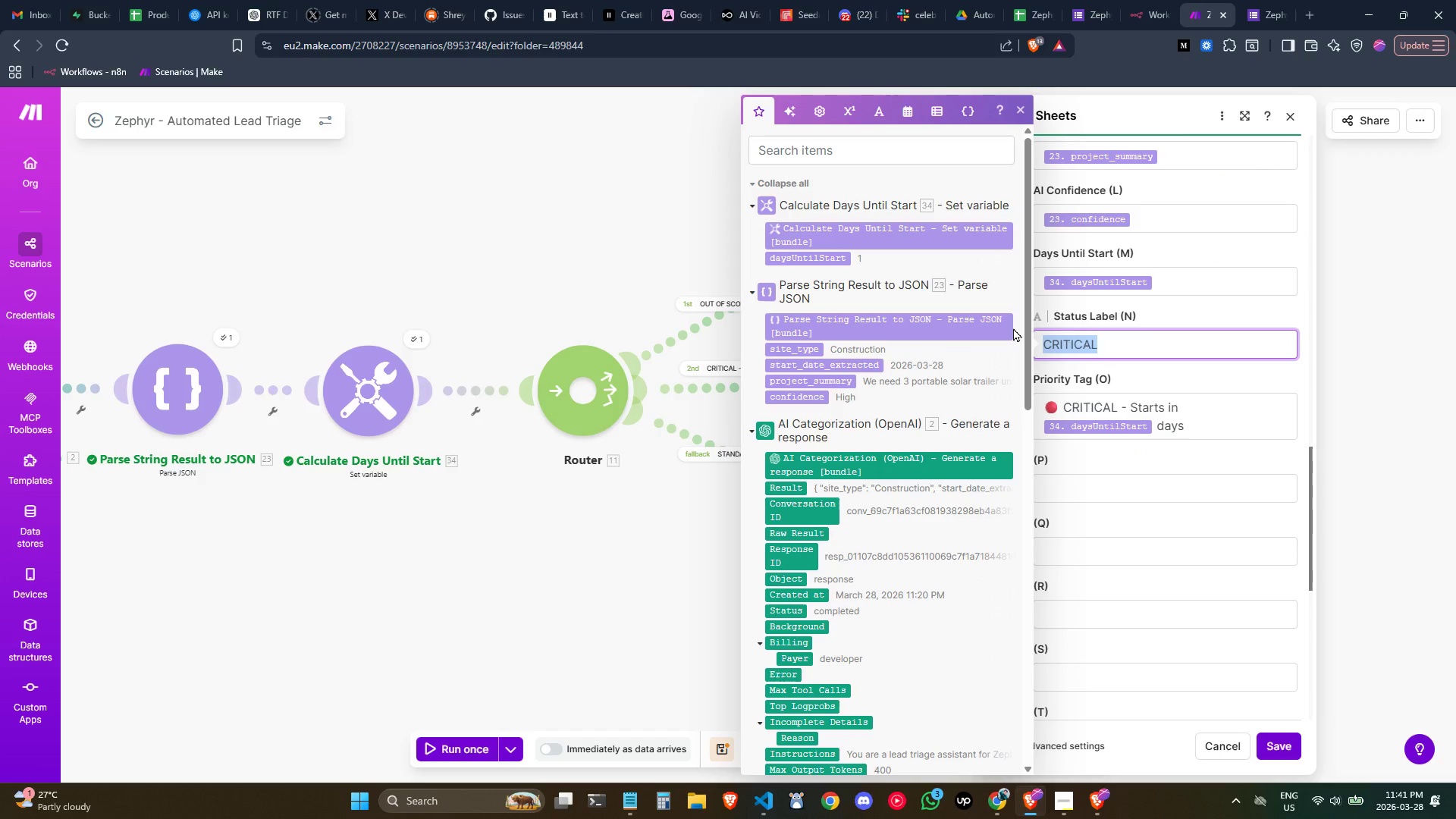 
key(Backspace)
type(STANDAD)
key(Backspace)
type(RD)
 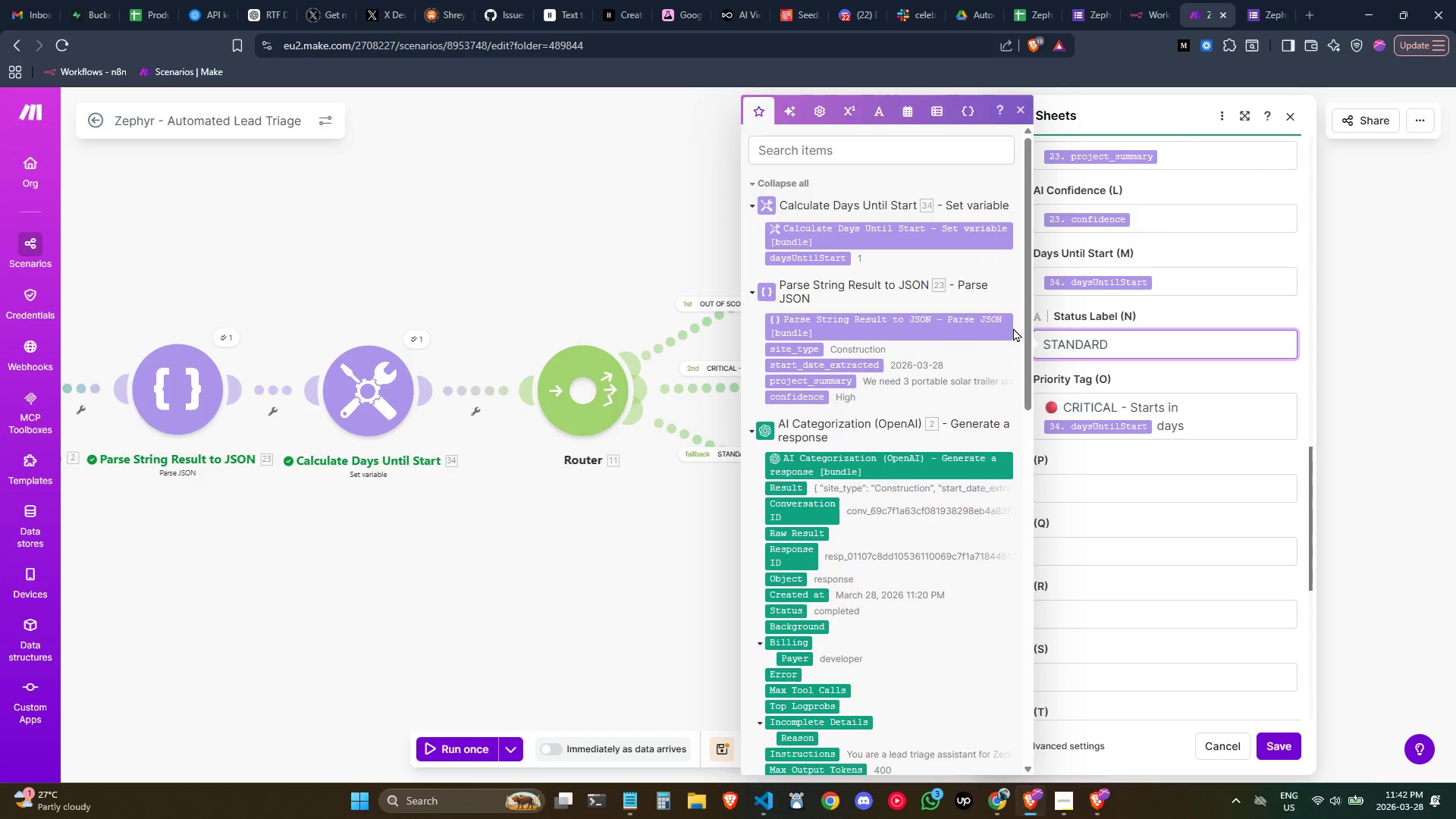 
left_click_drag(start_coordinate=[1118, 406], to_coordinate=[1065, 405])
 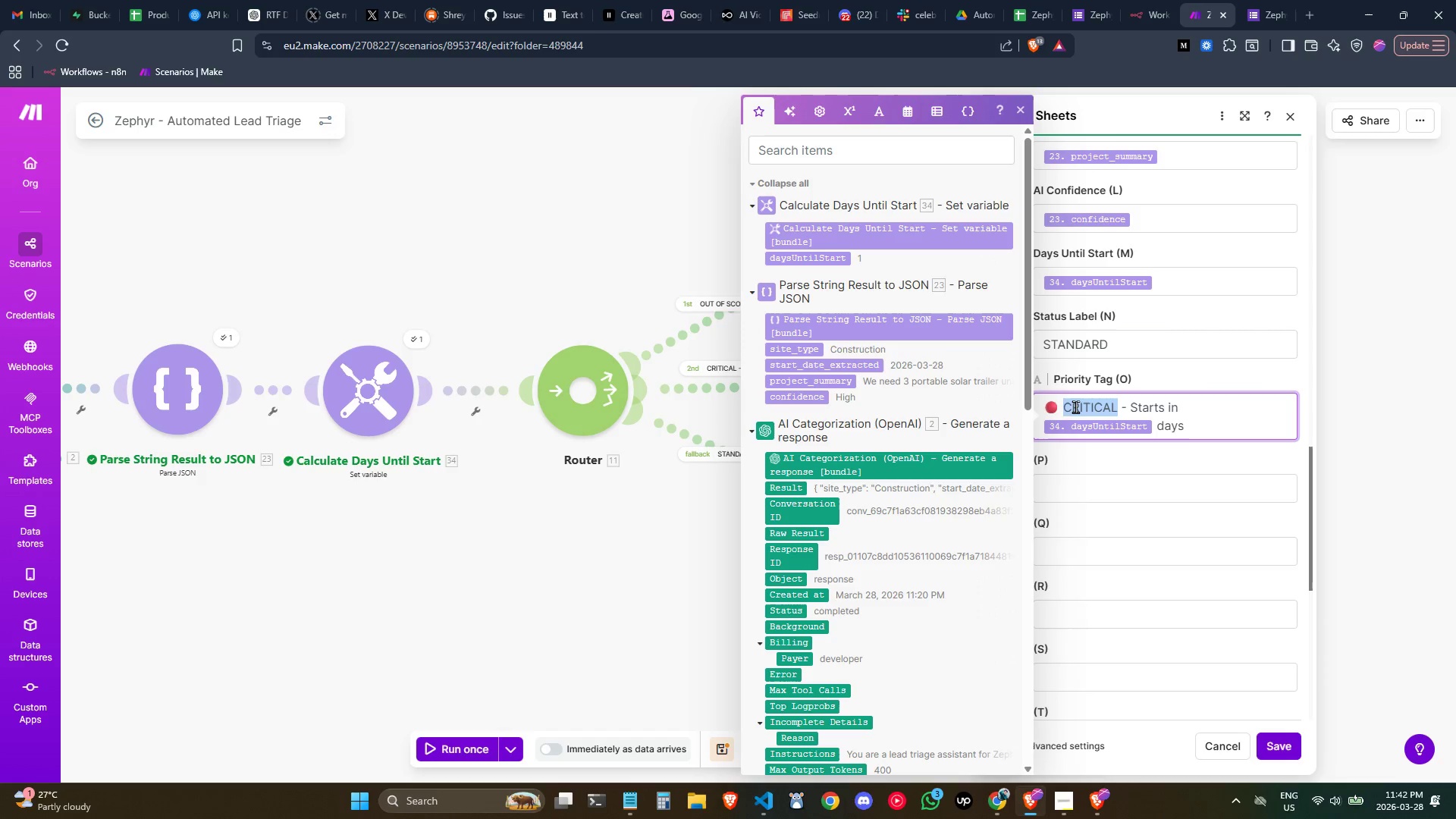 
type(Standard)
 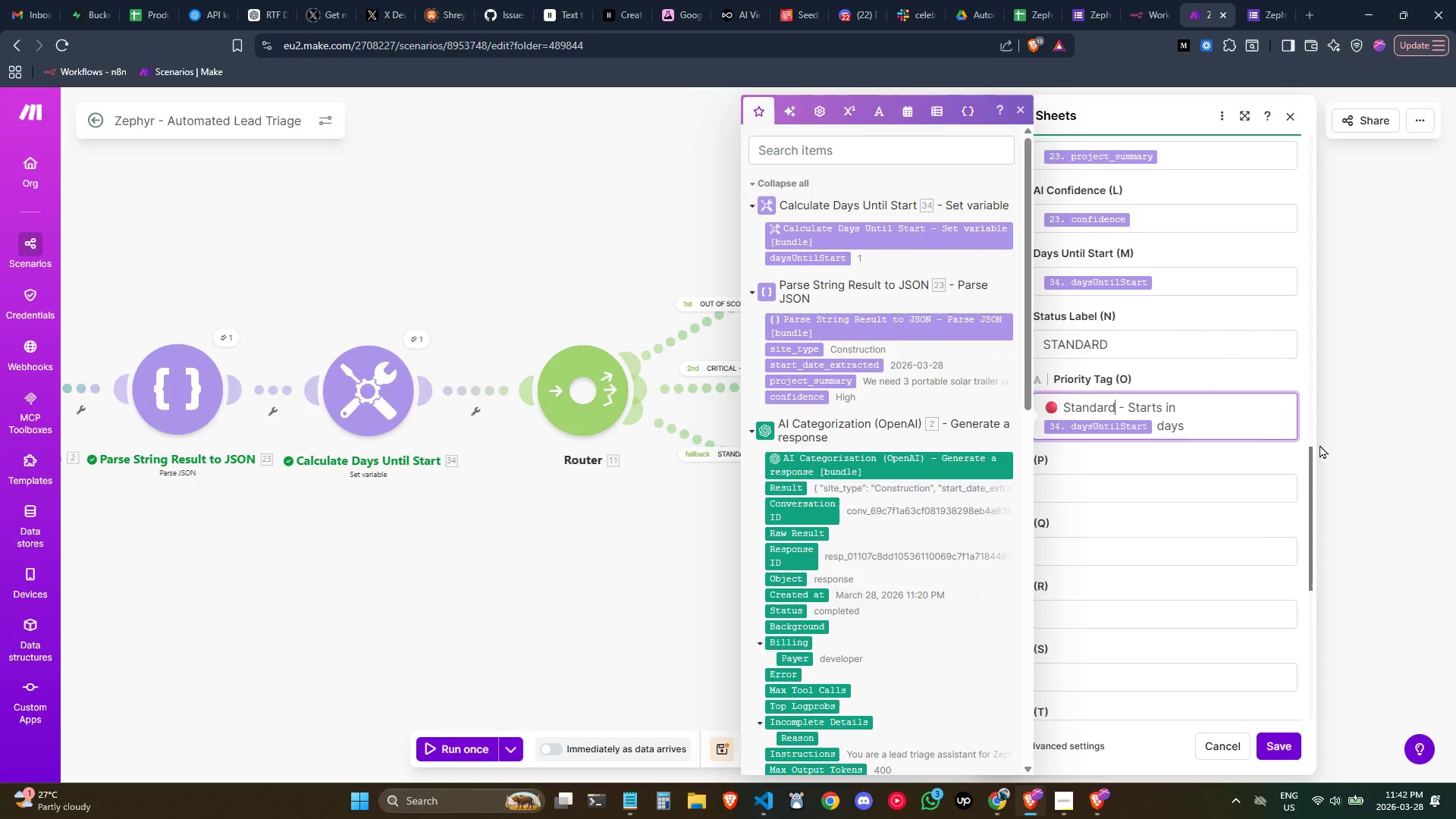 
left_click_drag(start_coordinate=[1186, 406], to_coordinate=[1130, 405])
 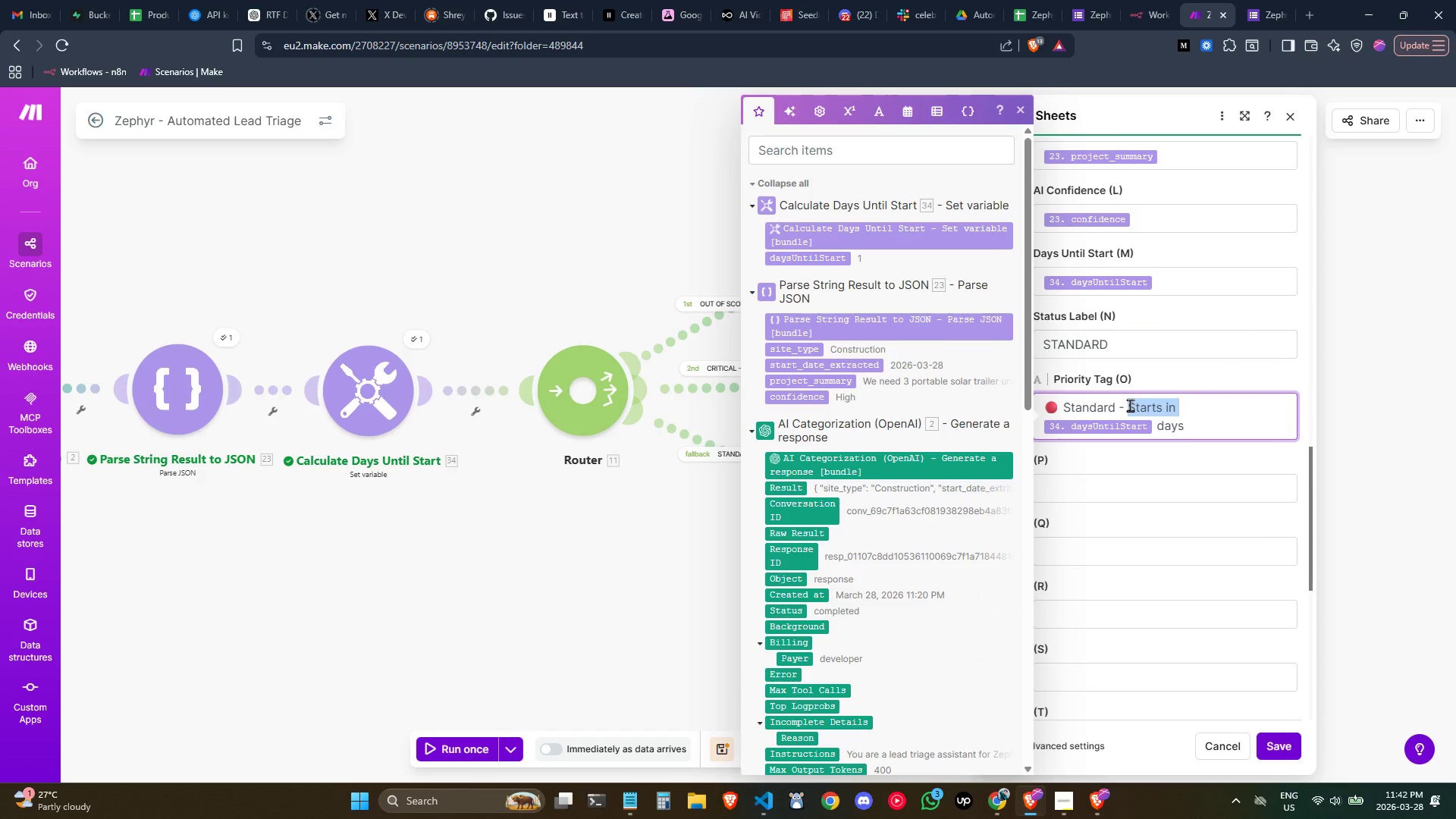 
type(B2b)
key(Backspace)
type(B Lead)
 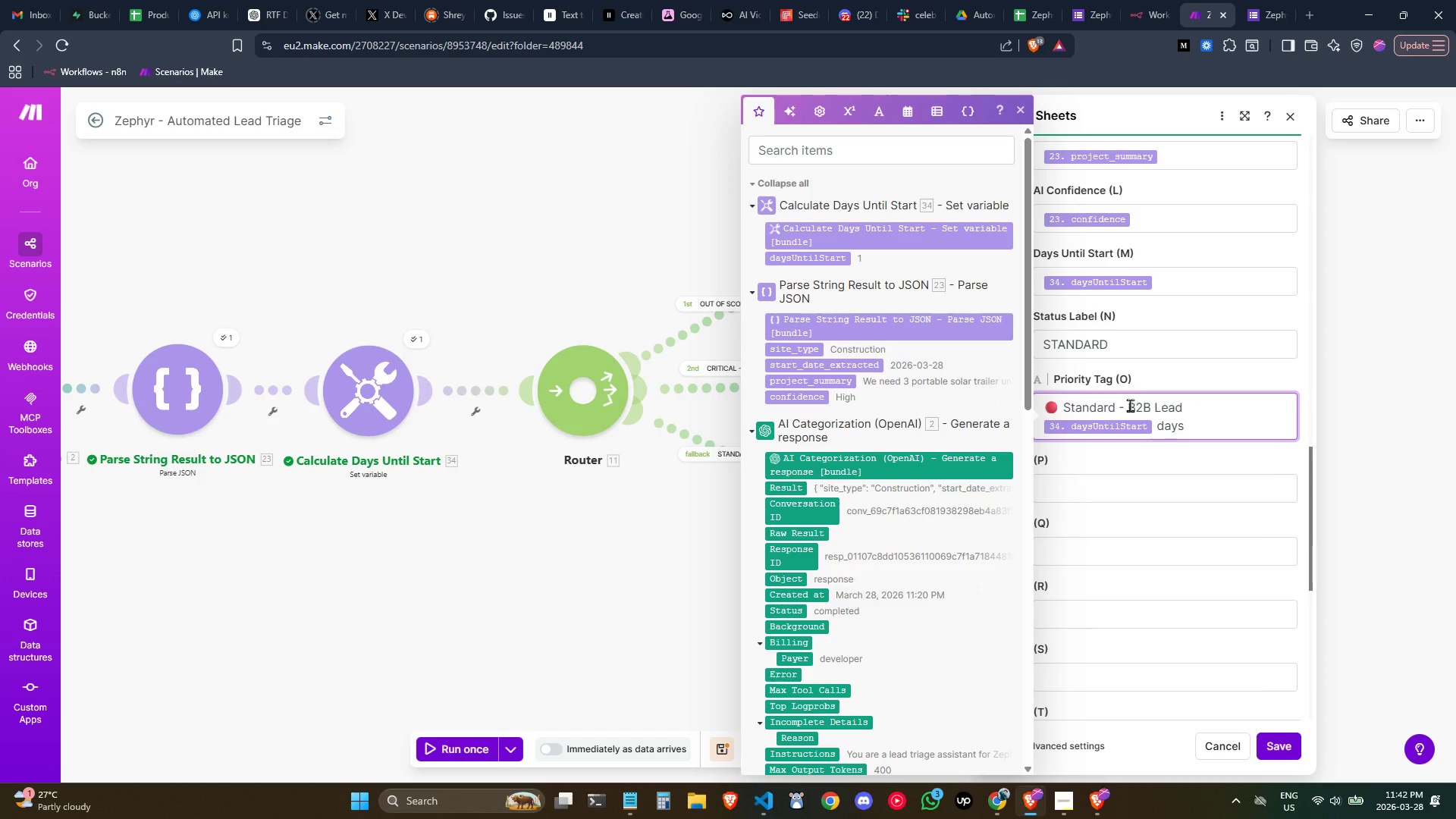 
left_click_drag(start_coordinate=[1198, 426], to_coordinate=[1035, 422])
 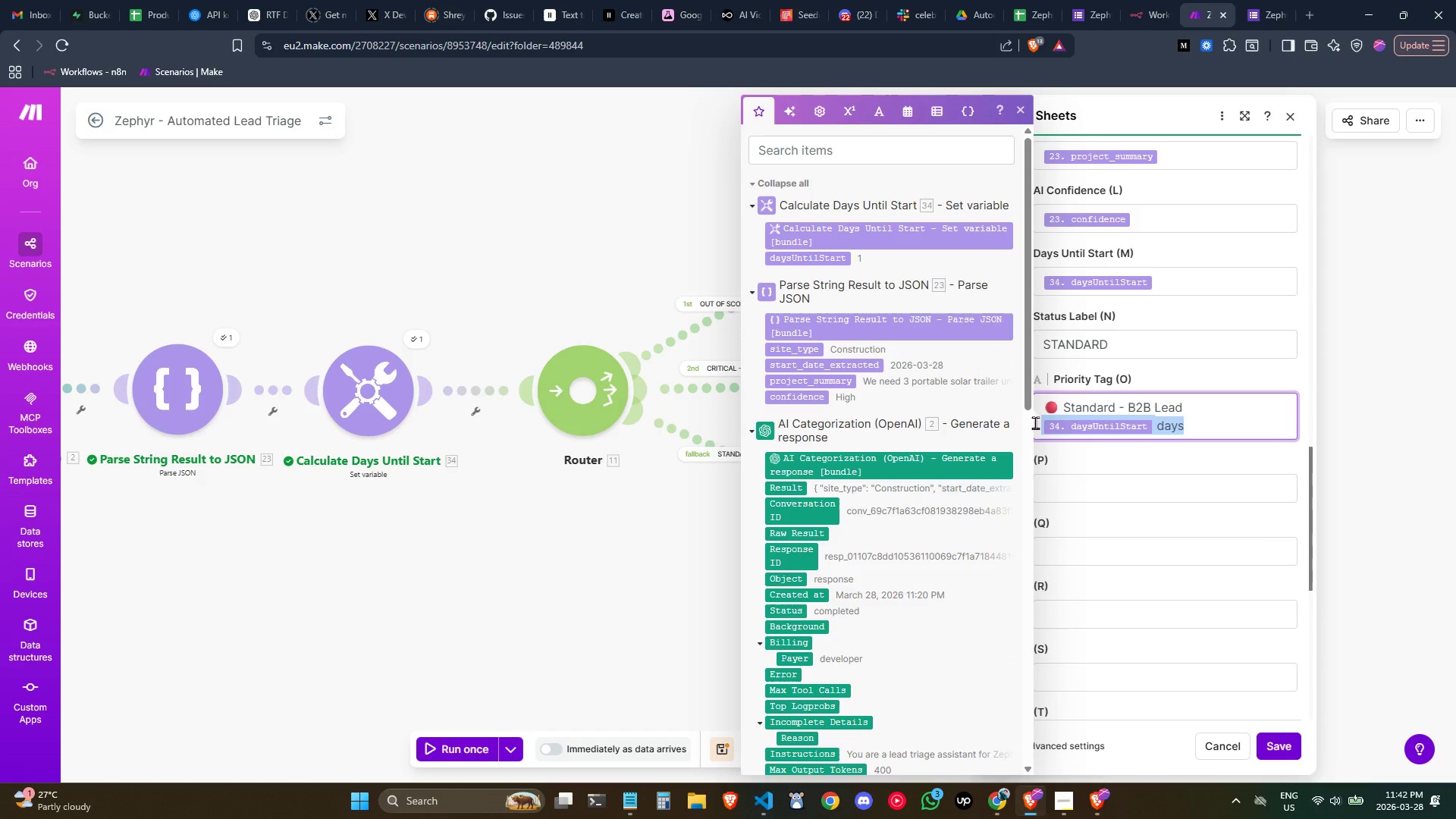 
key(Backspace)
 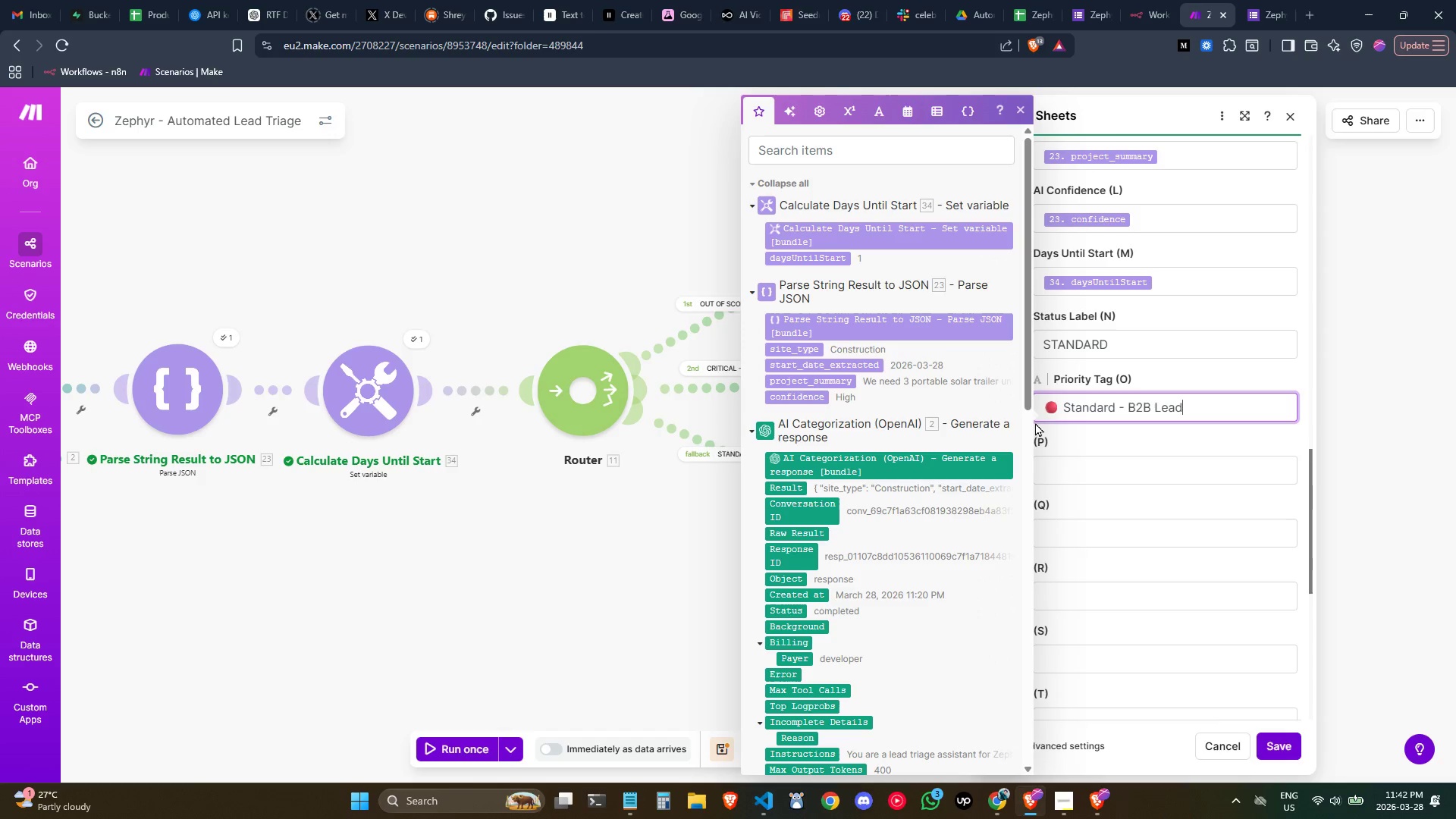 
key(Control+ArrowLeft)
 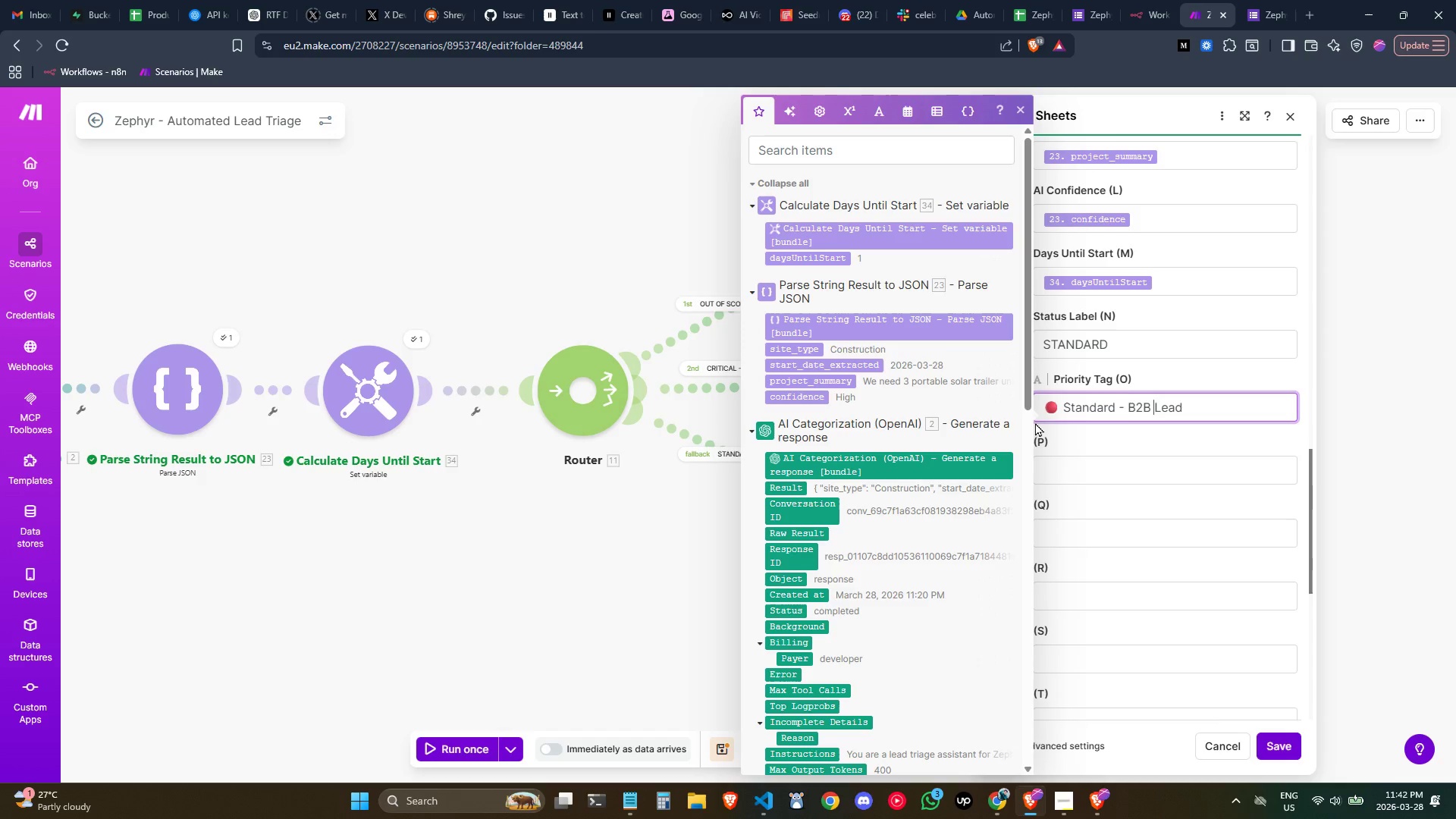 
key(Control+ArrowLeft)
 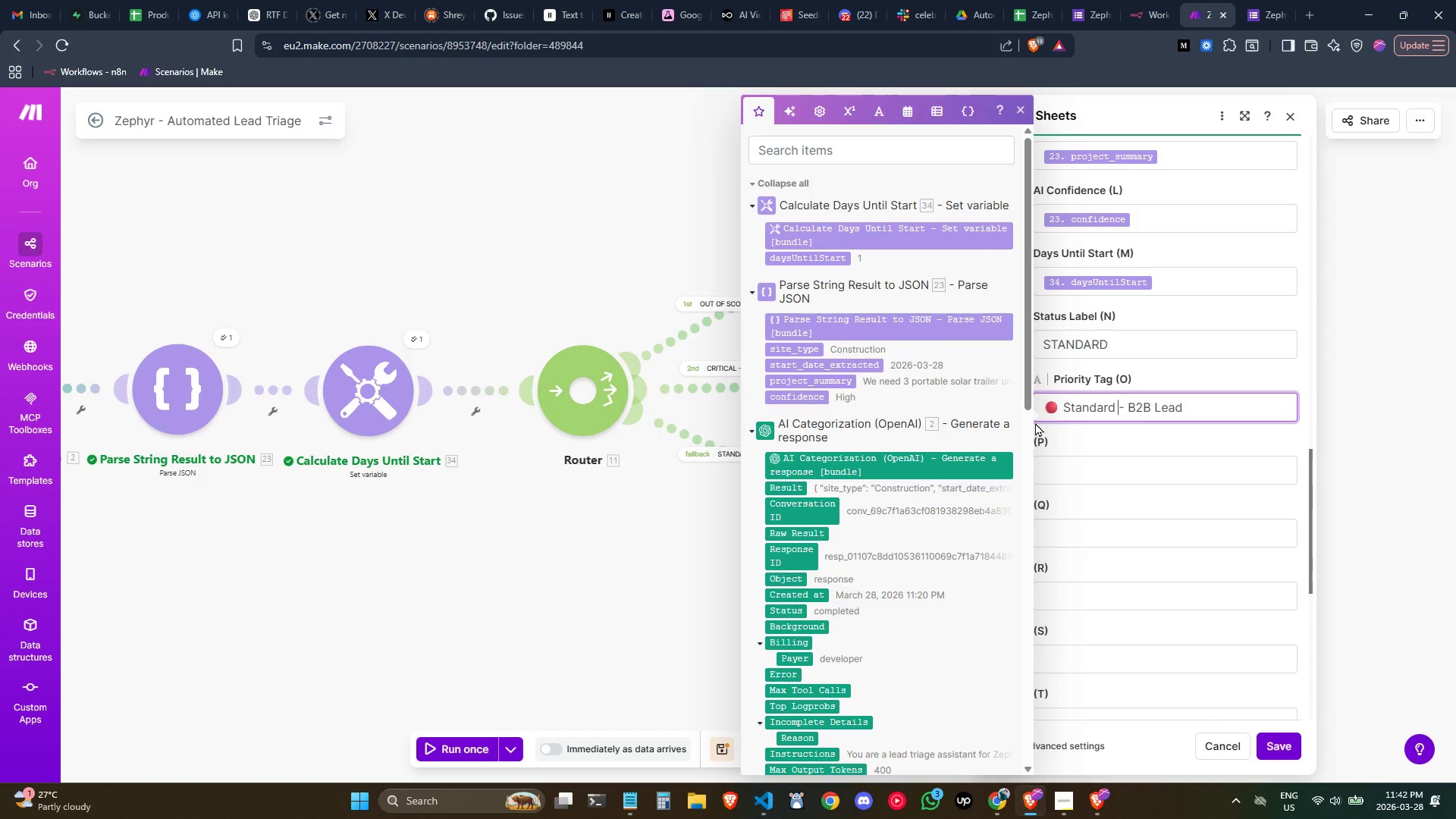 
key(Control+ArrowLeft)
 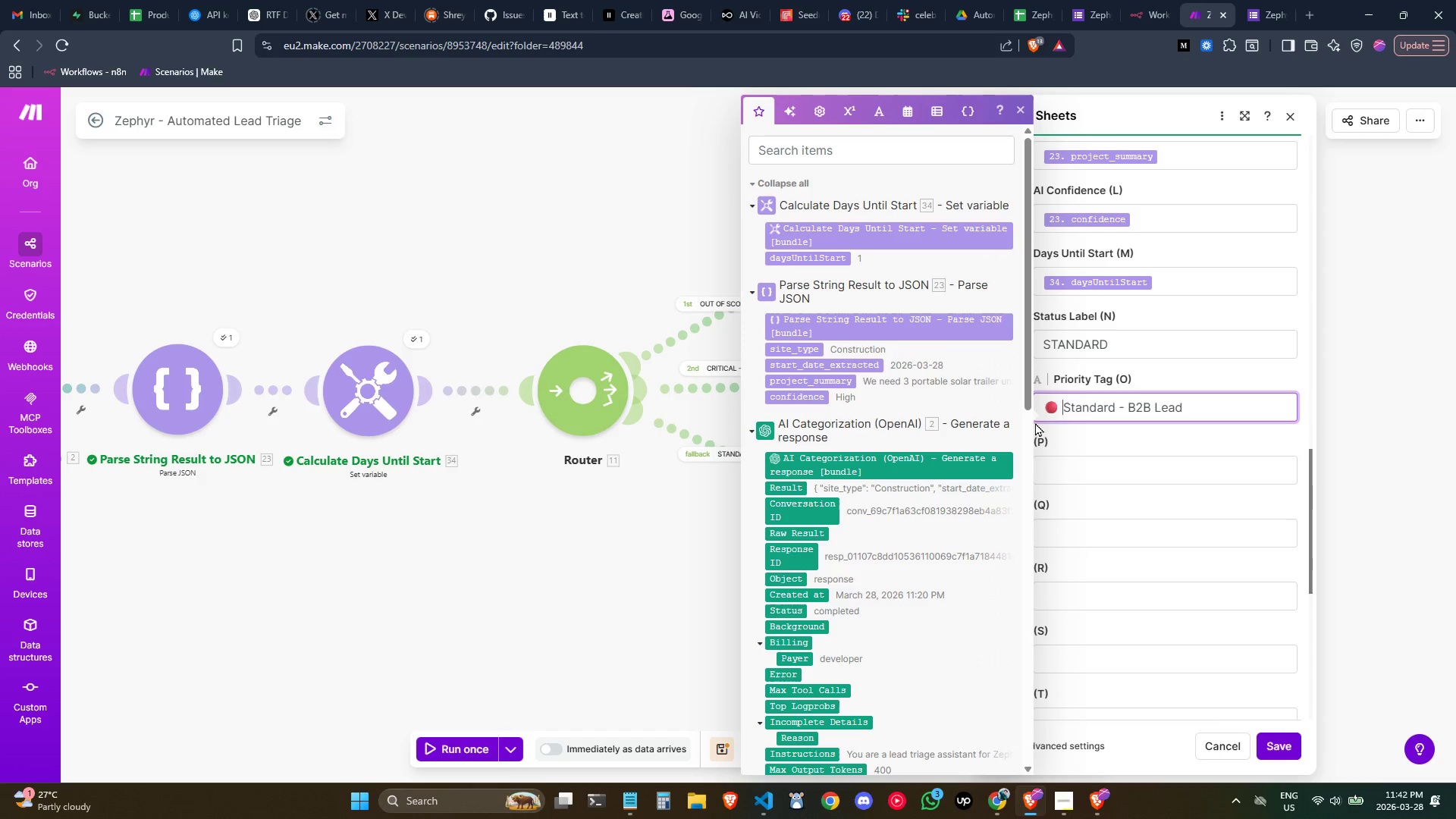 
key(Control+ArrowLeft)
 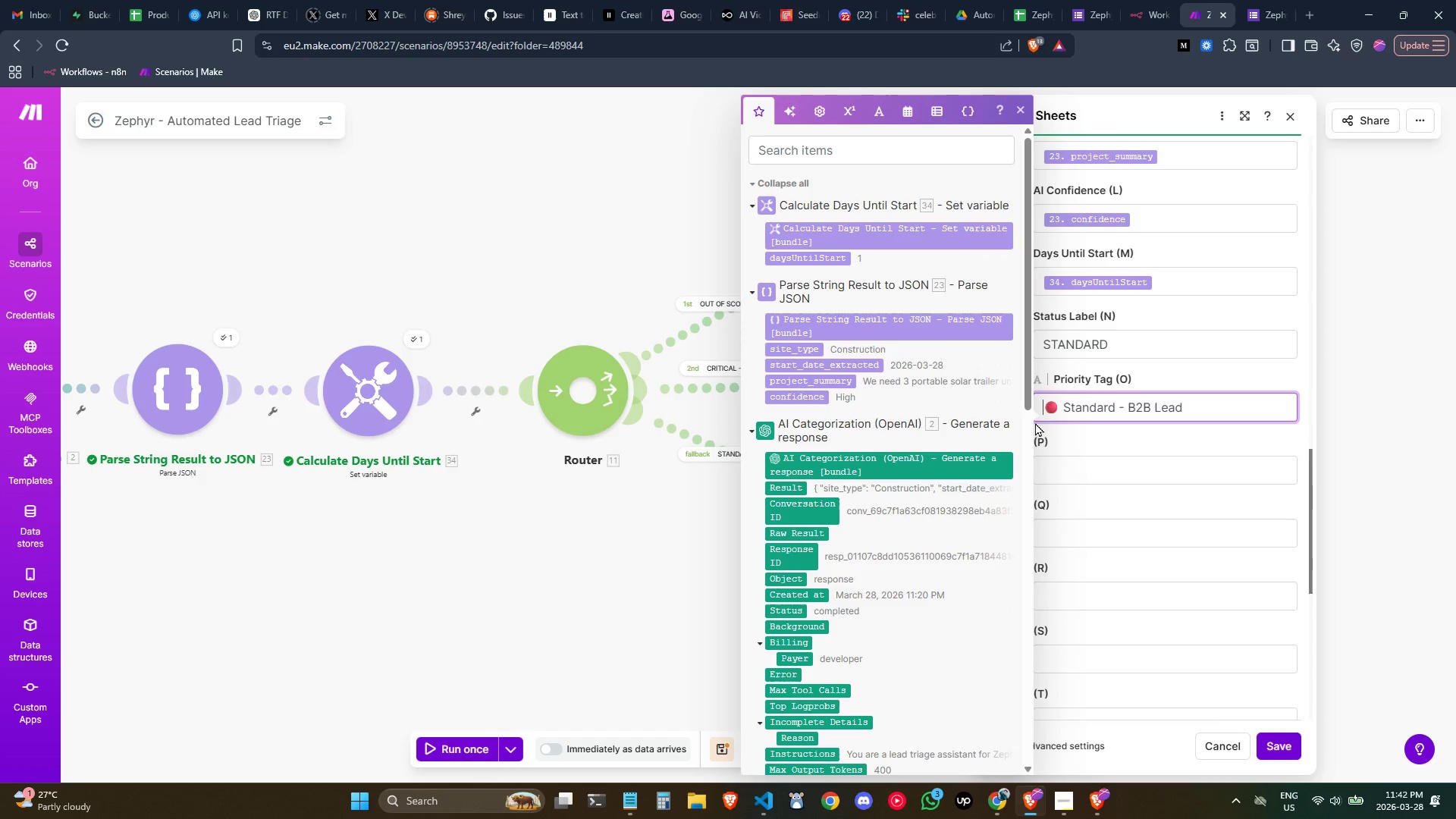 
key(Control+ArrowLeft)
 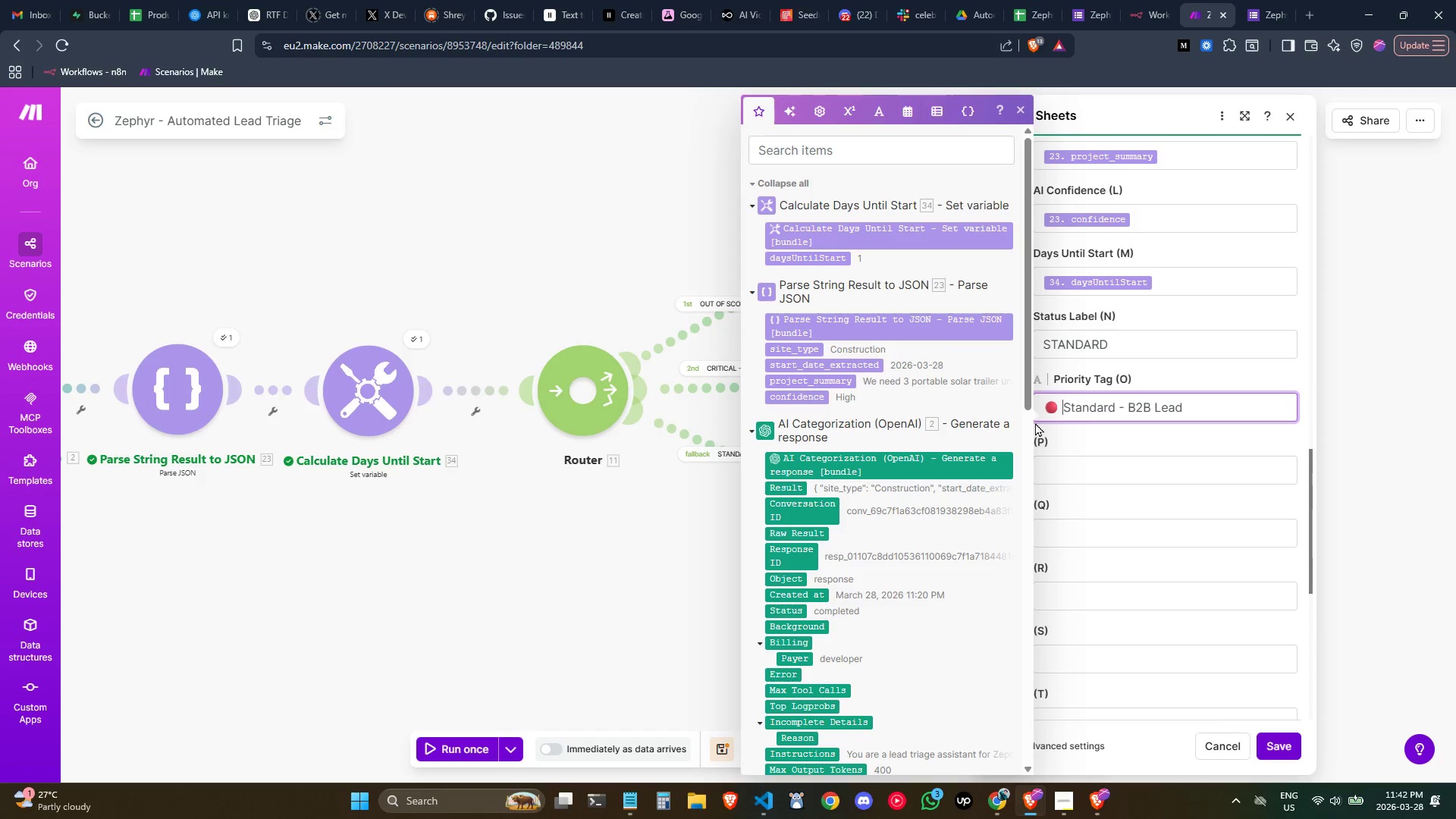 
key(Control+ArrowRight)
 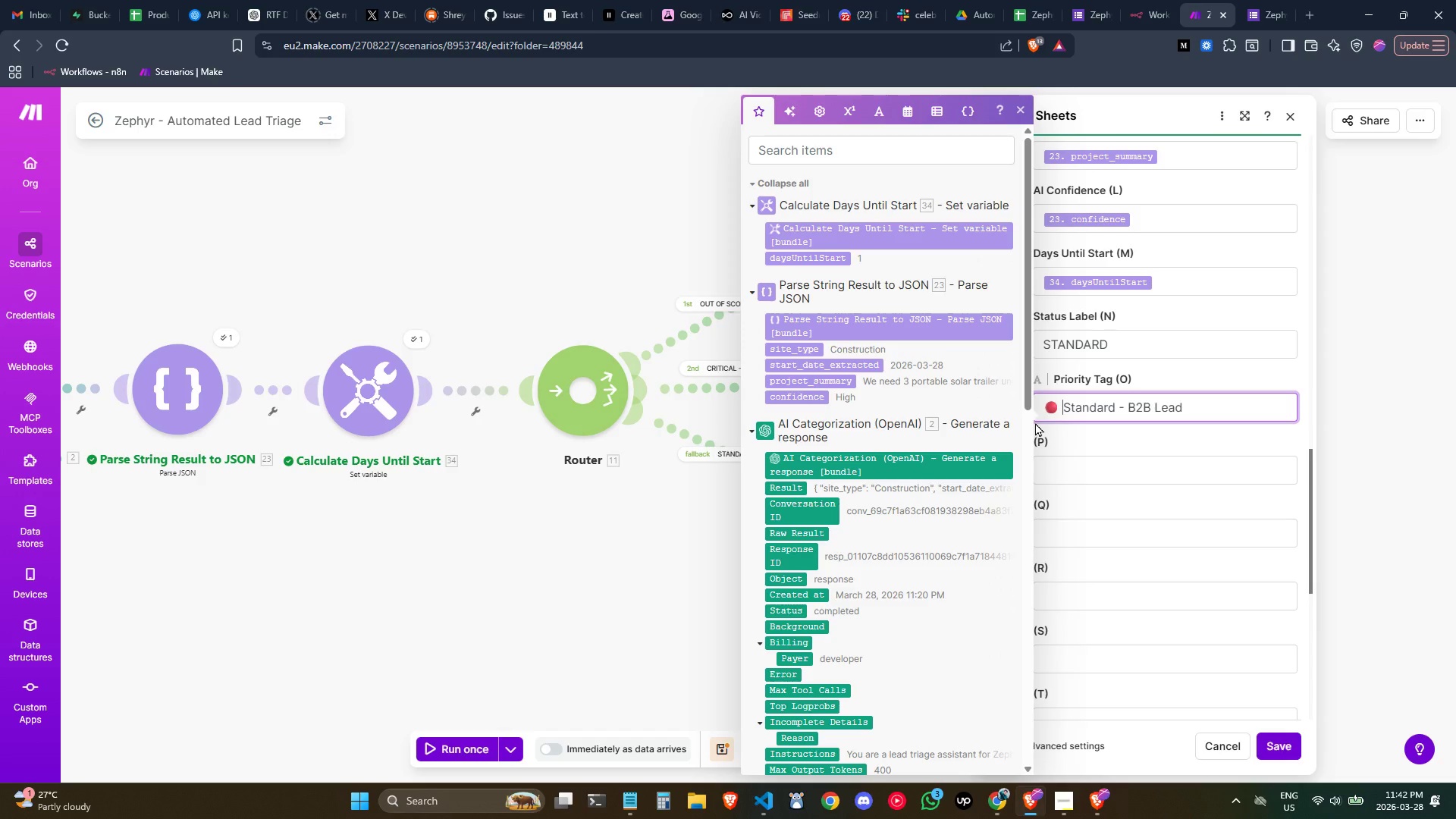 
key(ArrowLeft)
 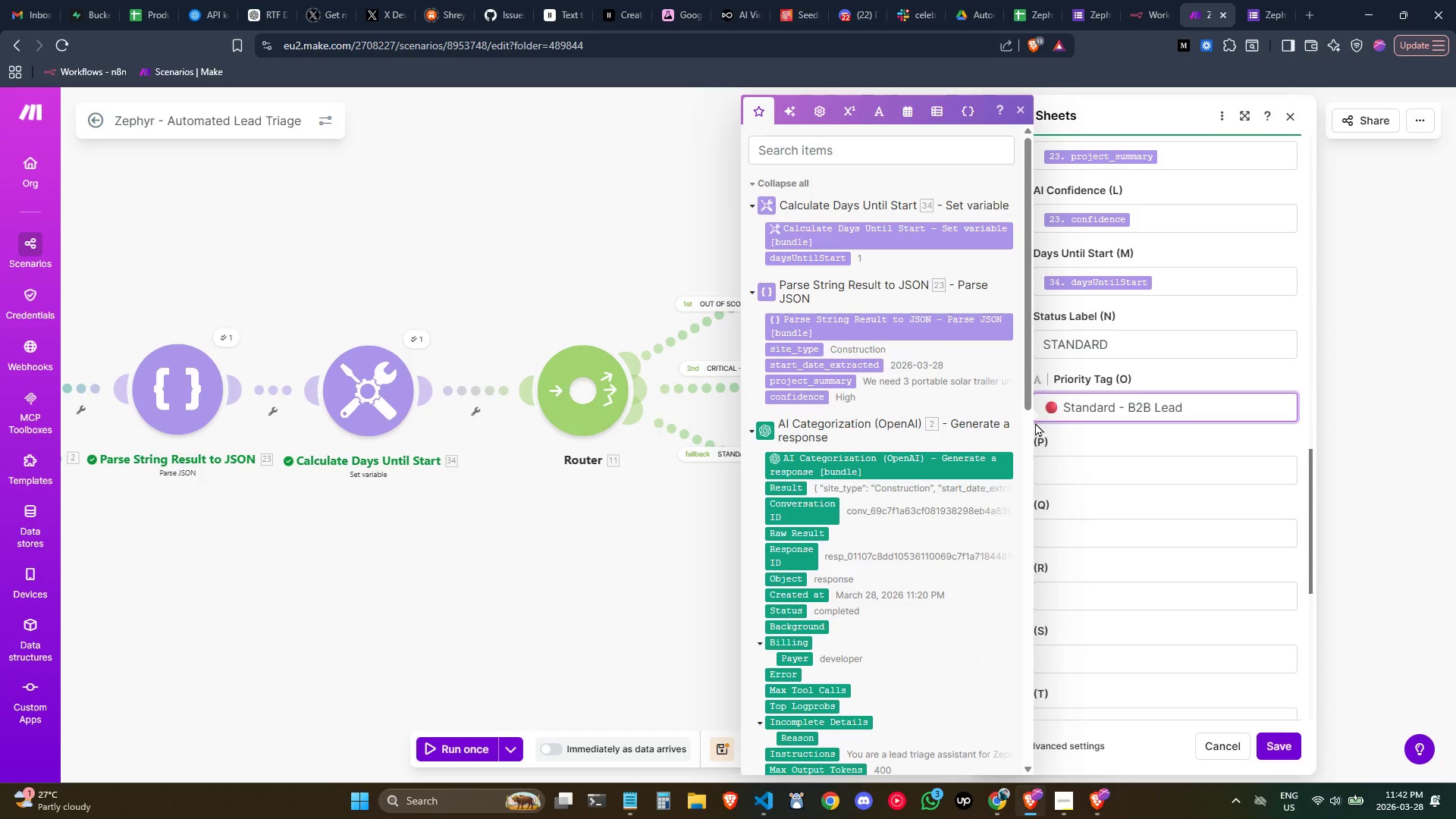 
key(Backspace)
 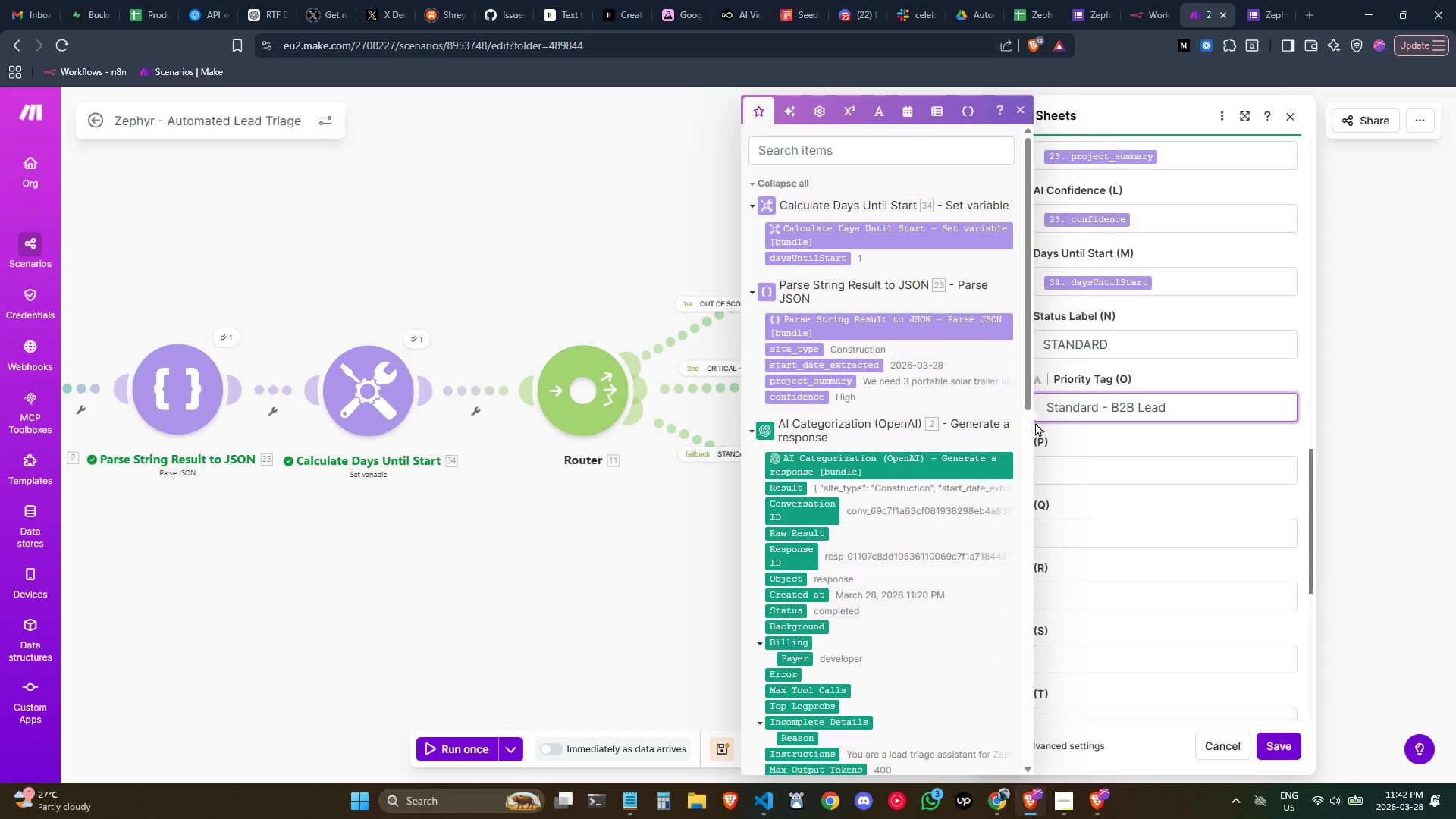 
key(Backspace)
 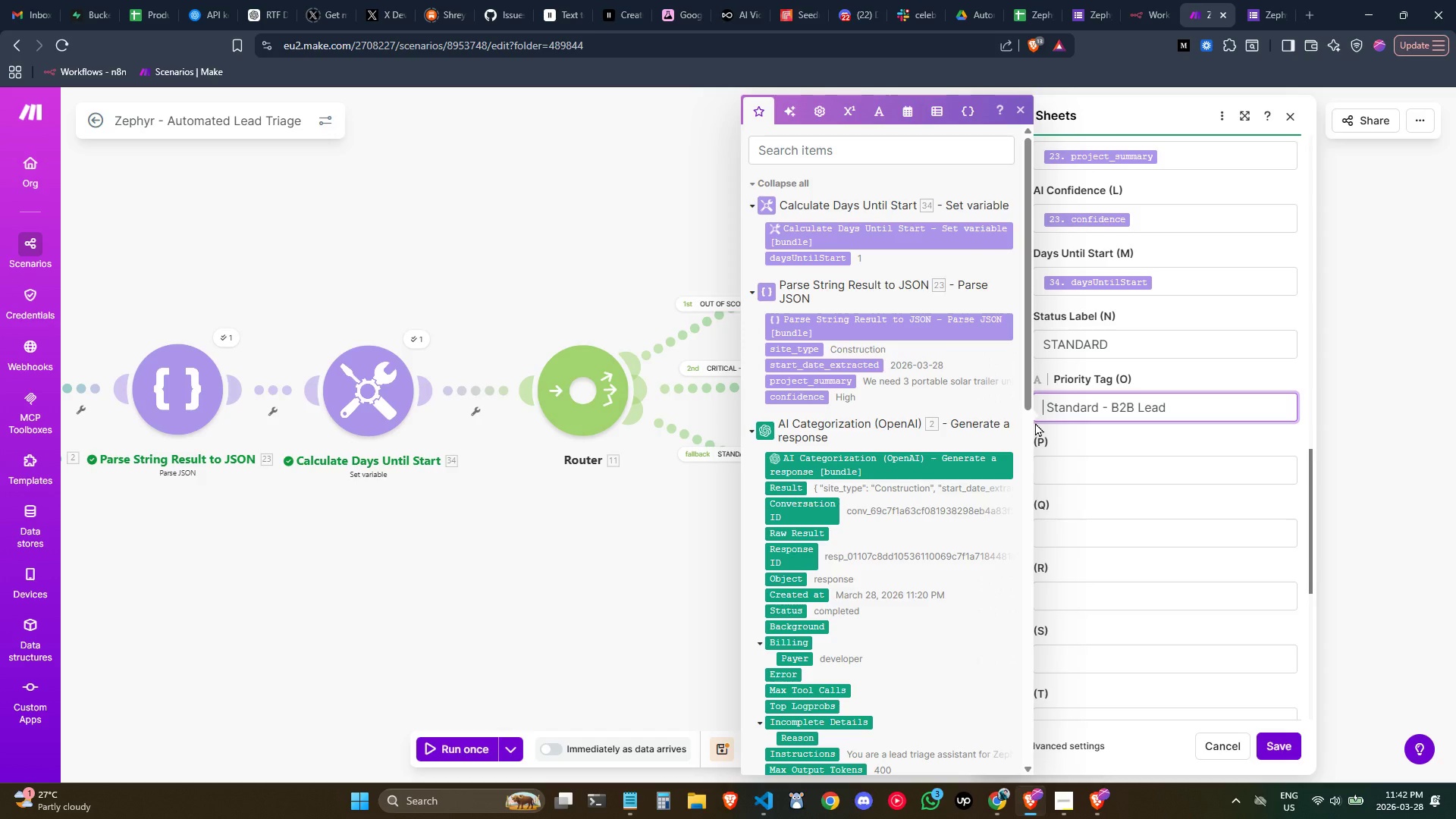 
key(Meta+Period)
 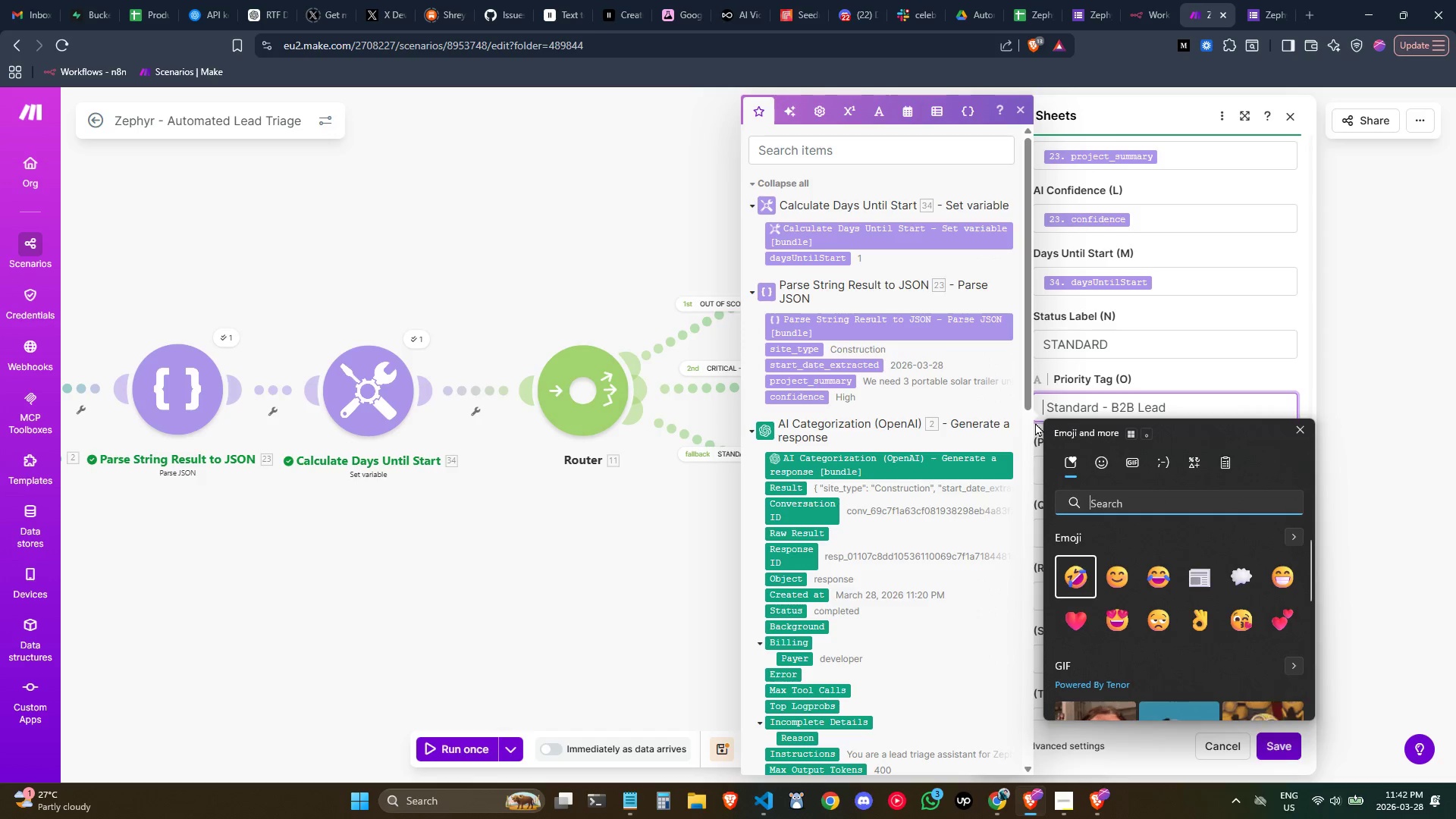 
type(green)
 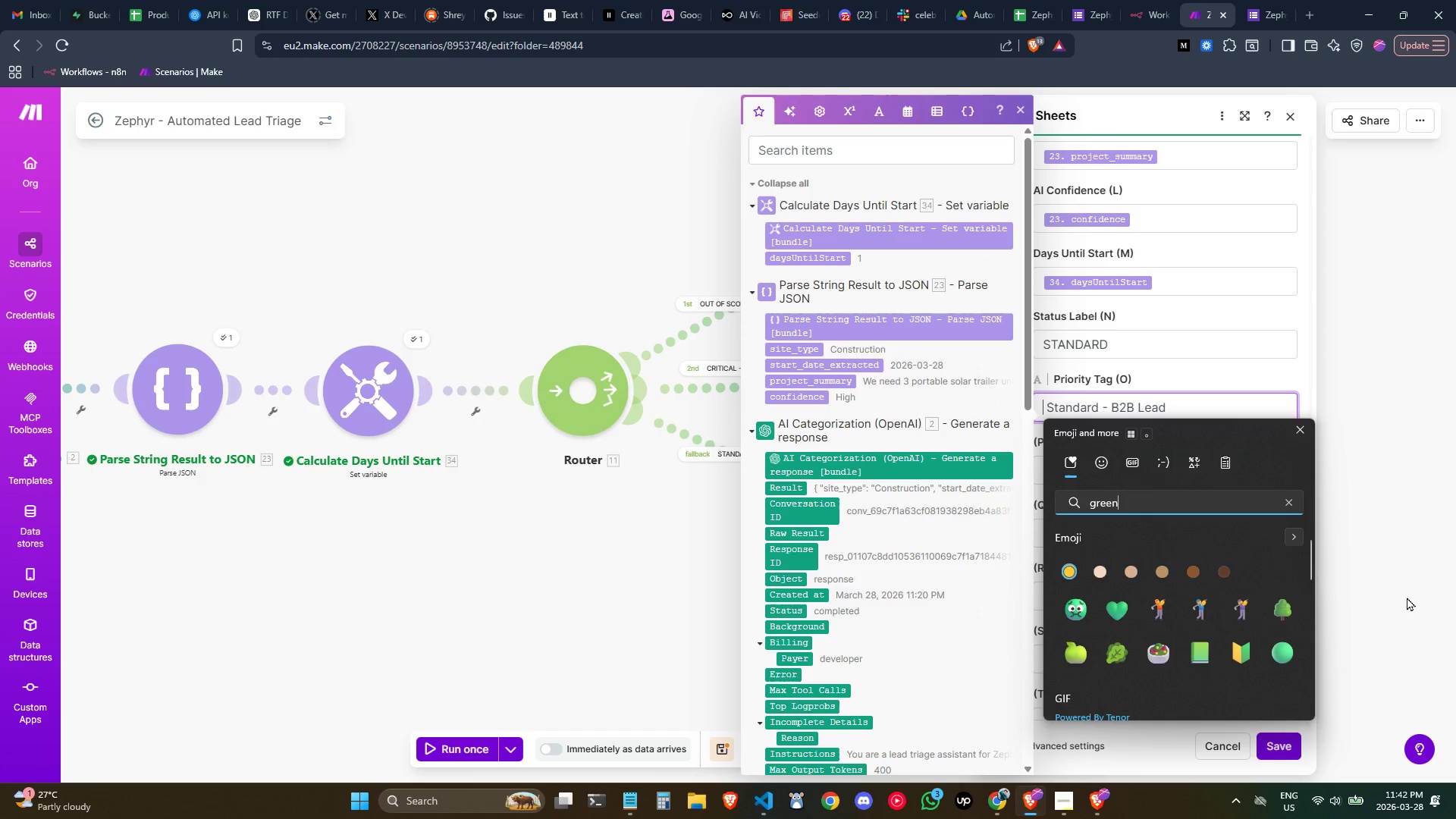 
left_click([1263, 654])
 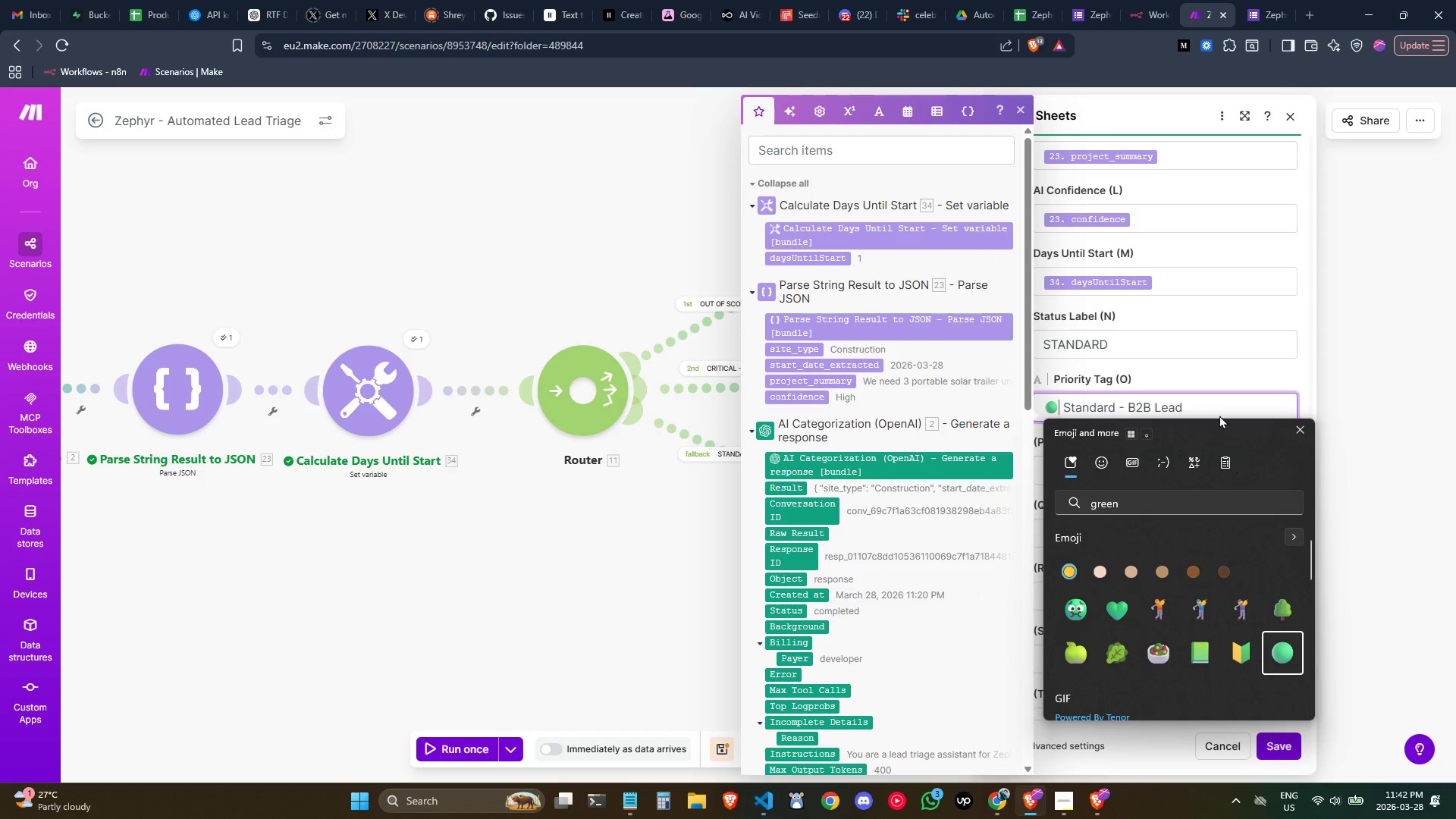 
left_click([1225, 402])
 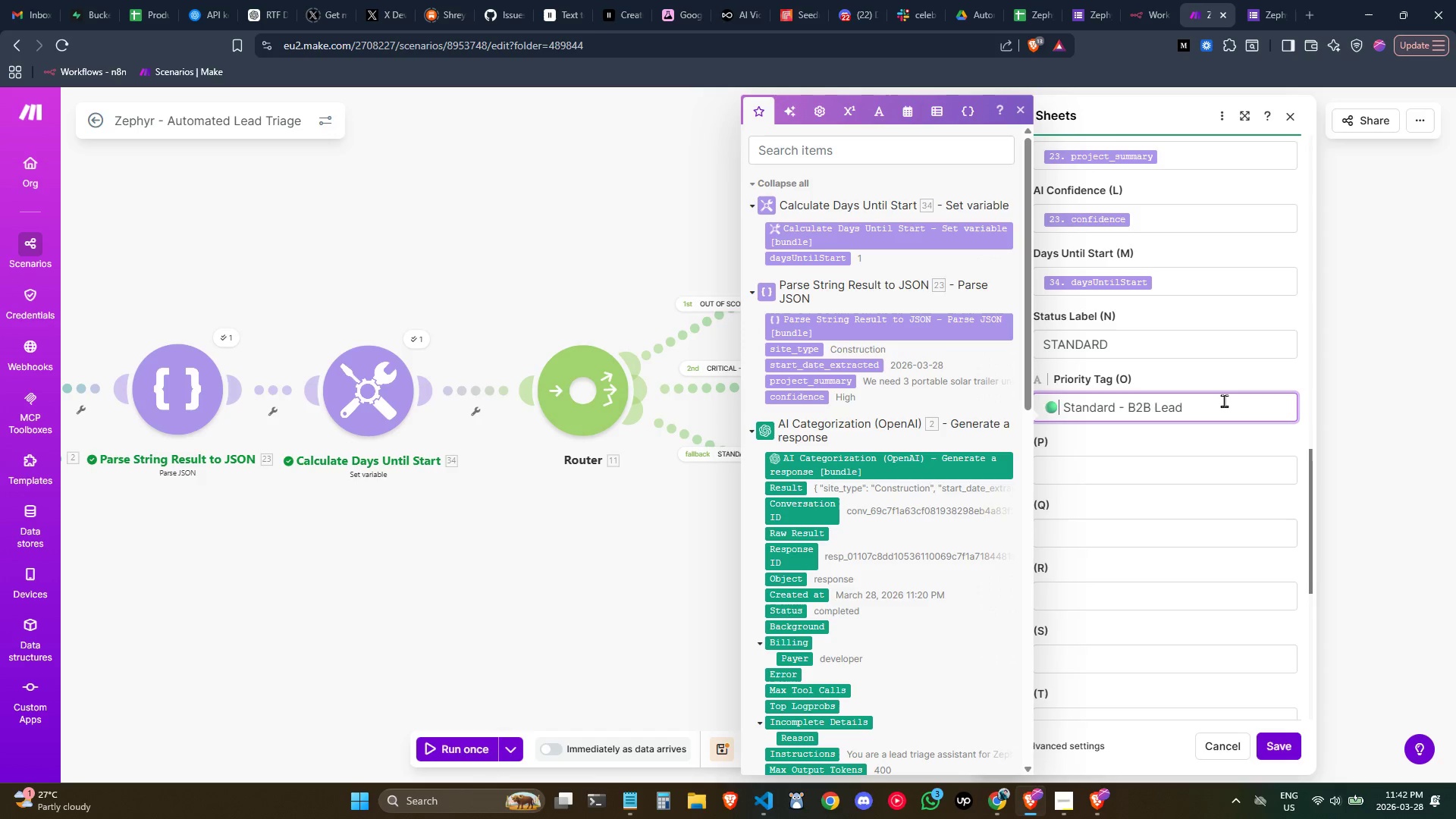 
wait(7.45)
 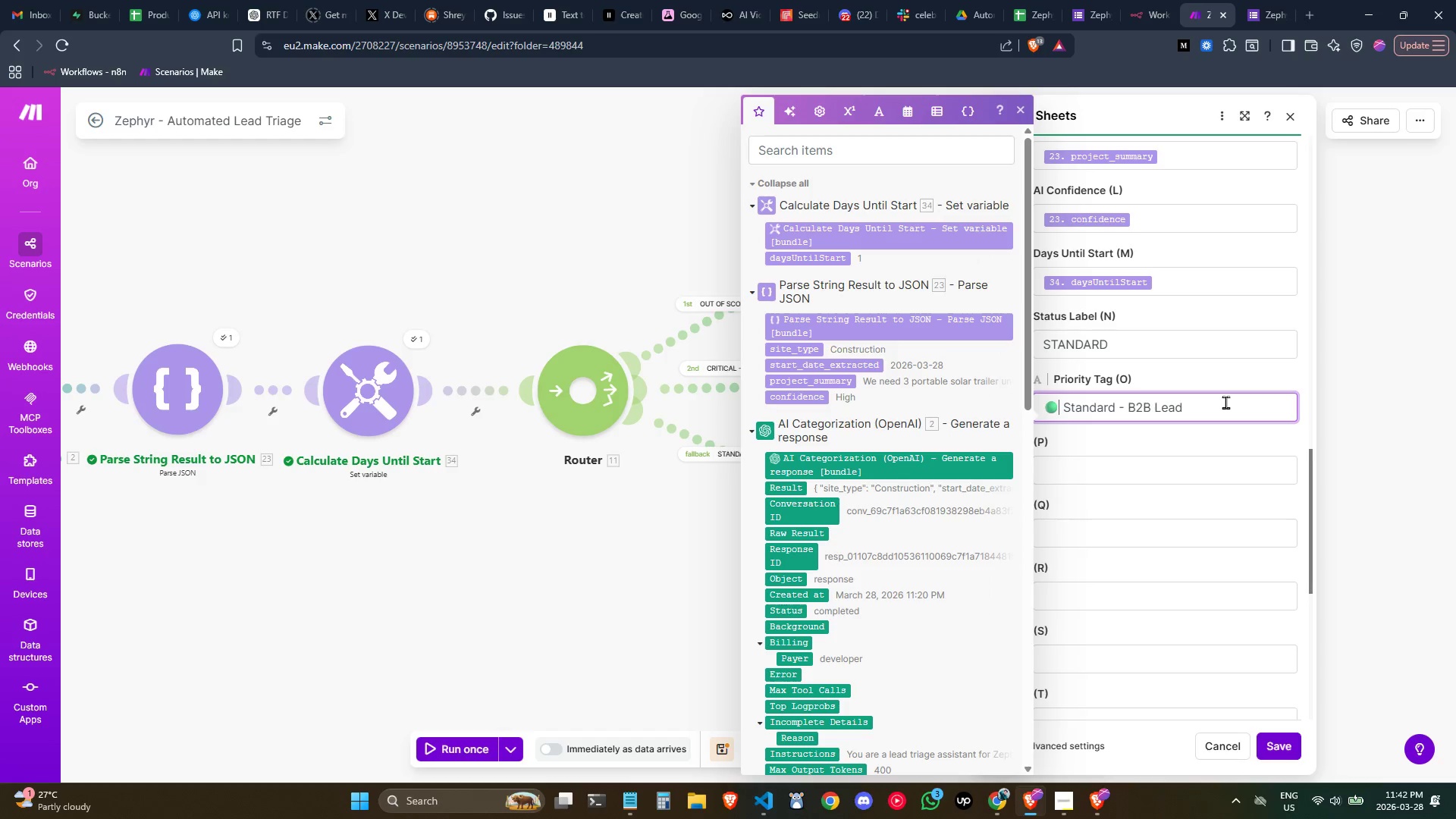 
left_click([1283, 743])
 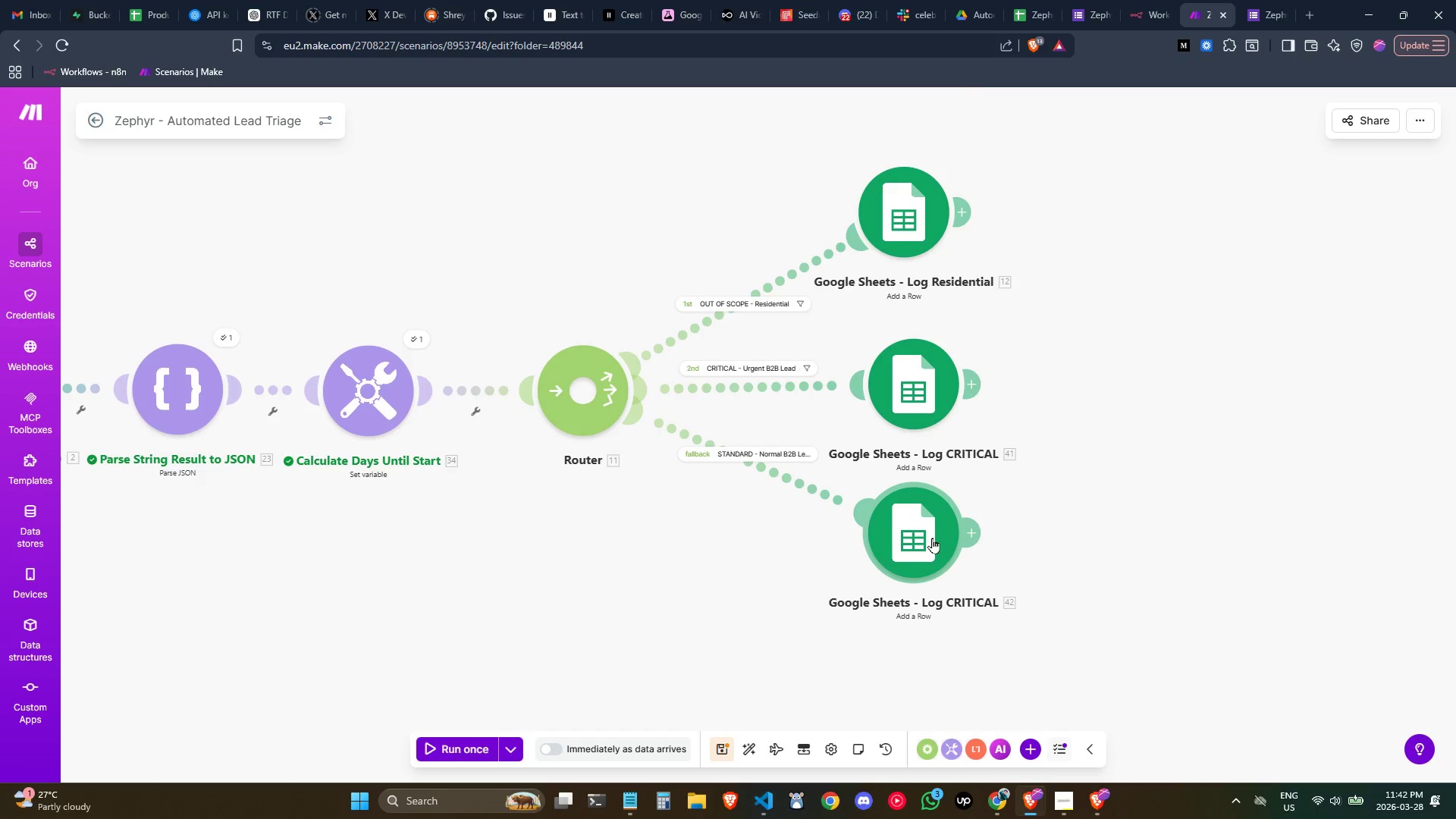 
right_click([932, 538])
 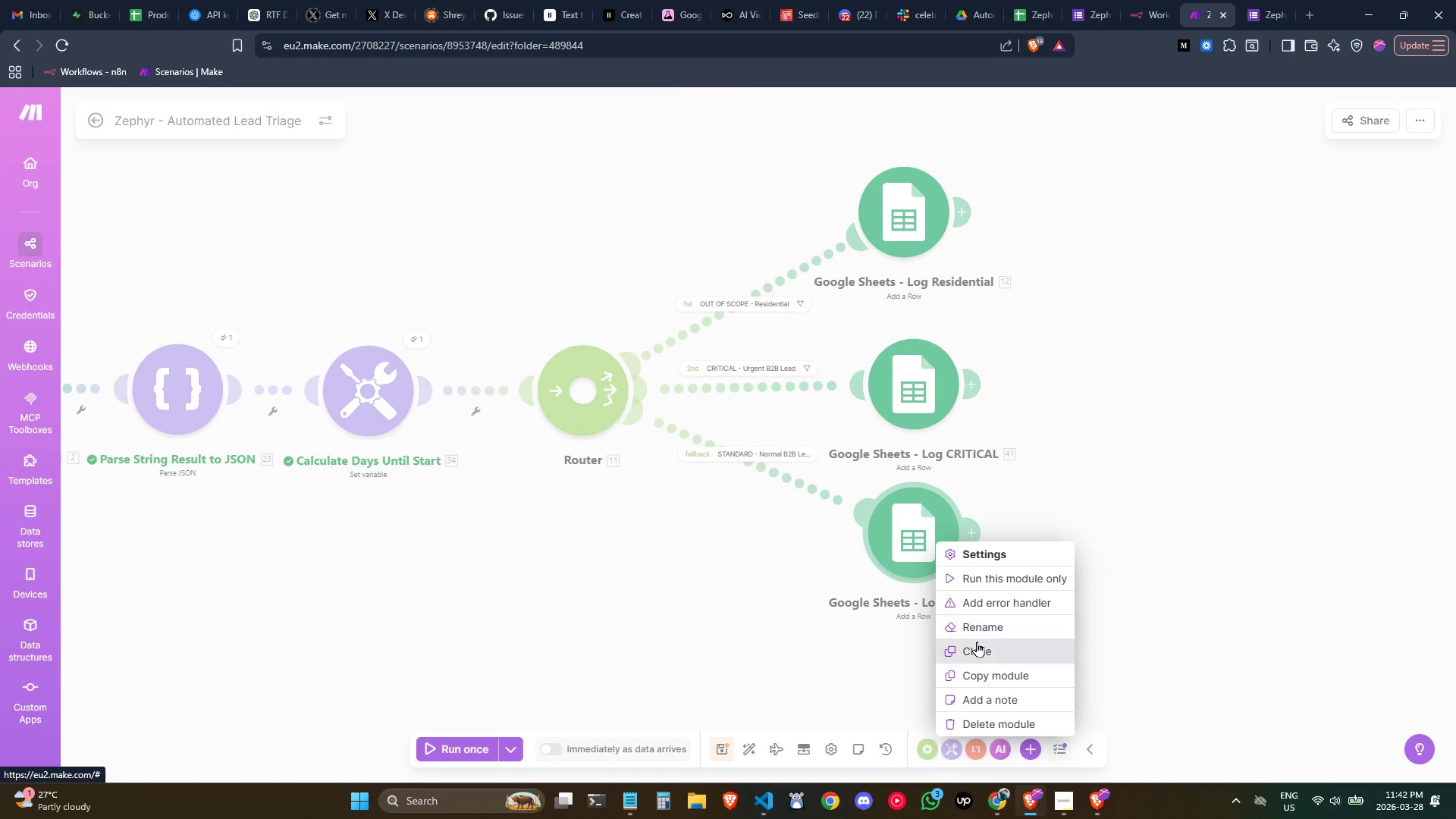 
left_click([977, 629])
 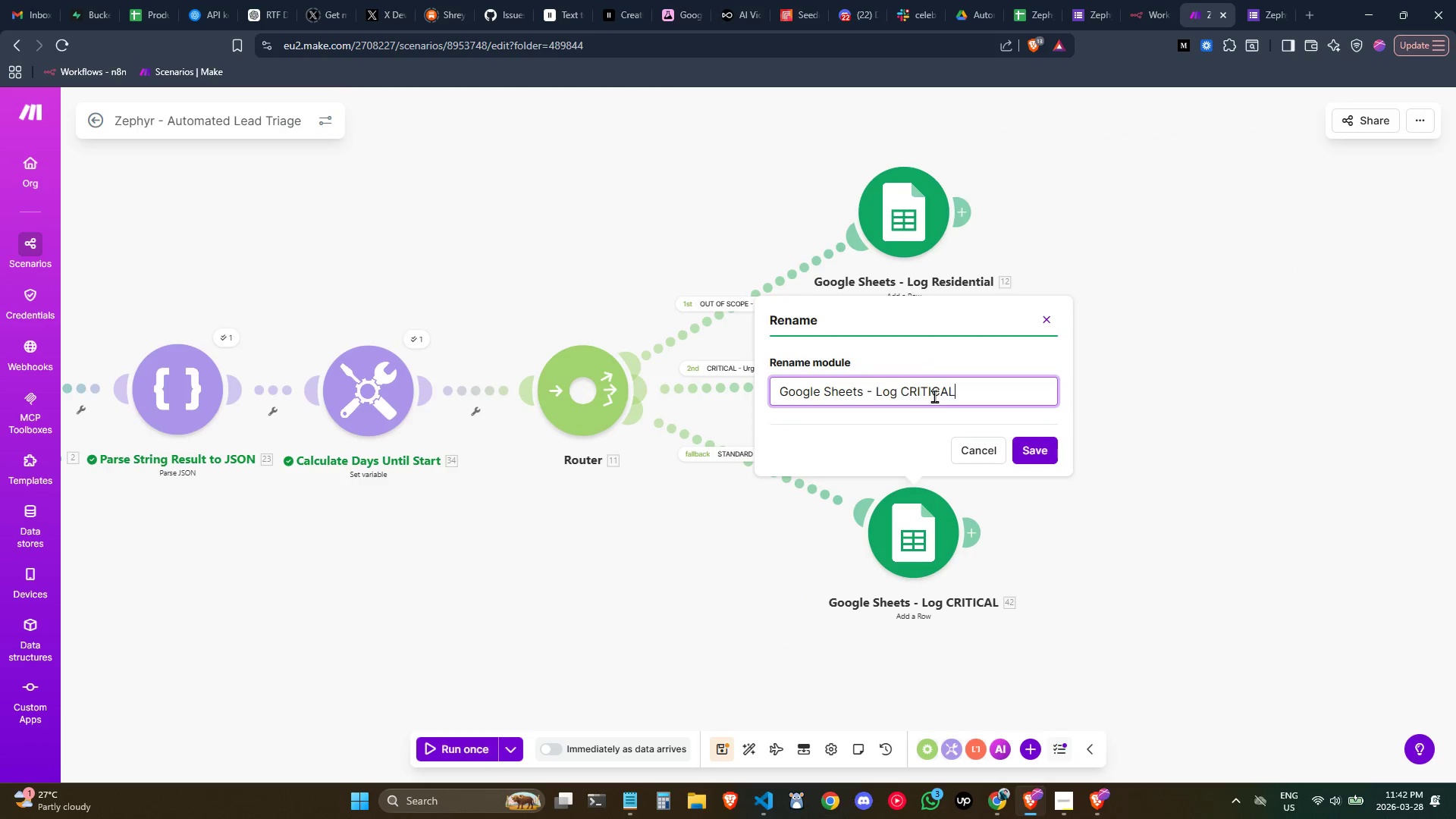 
double_click([934, 394])
 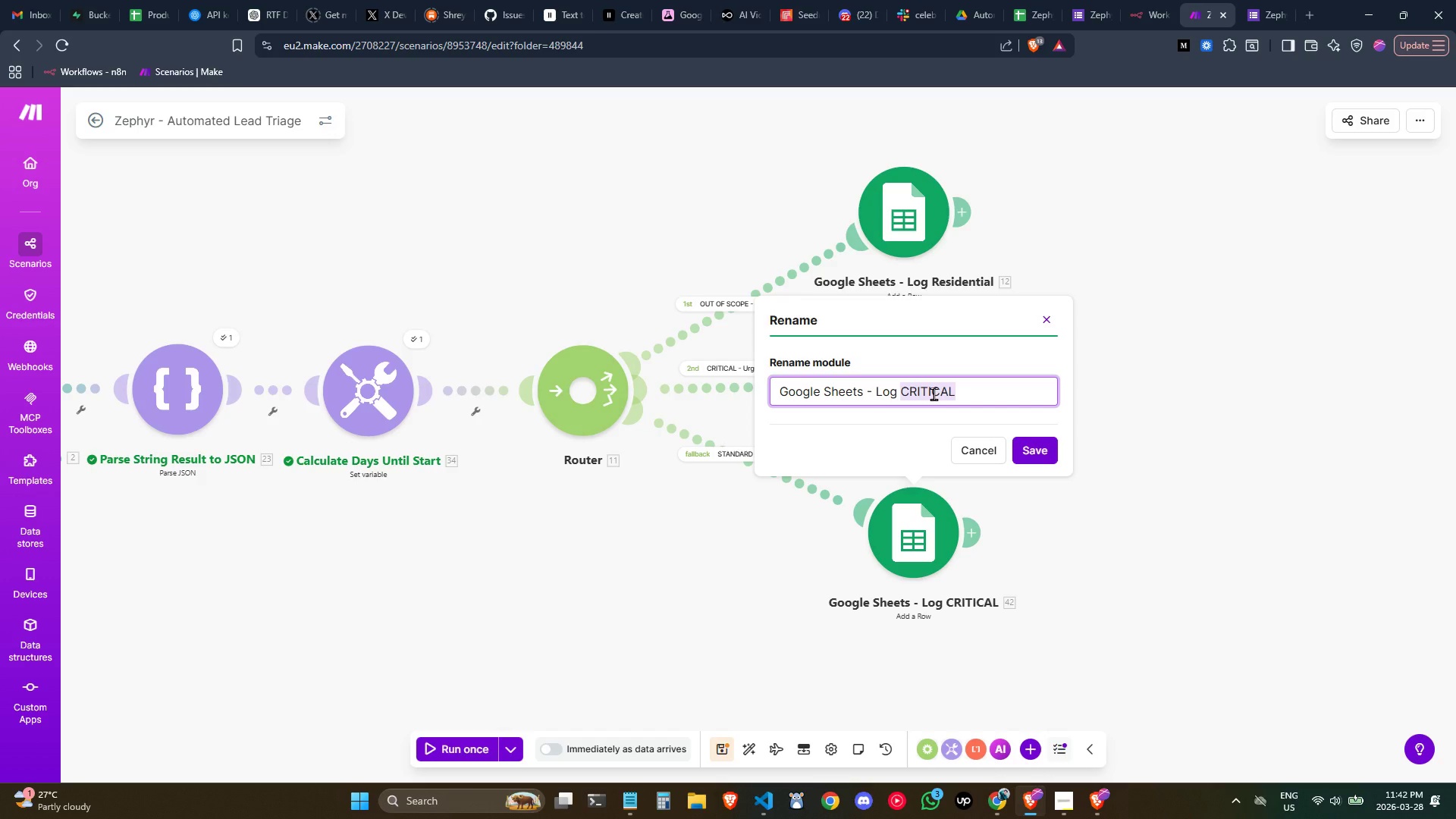 
type(Standard)
 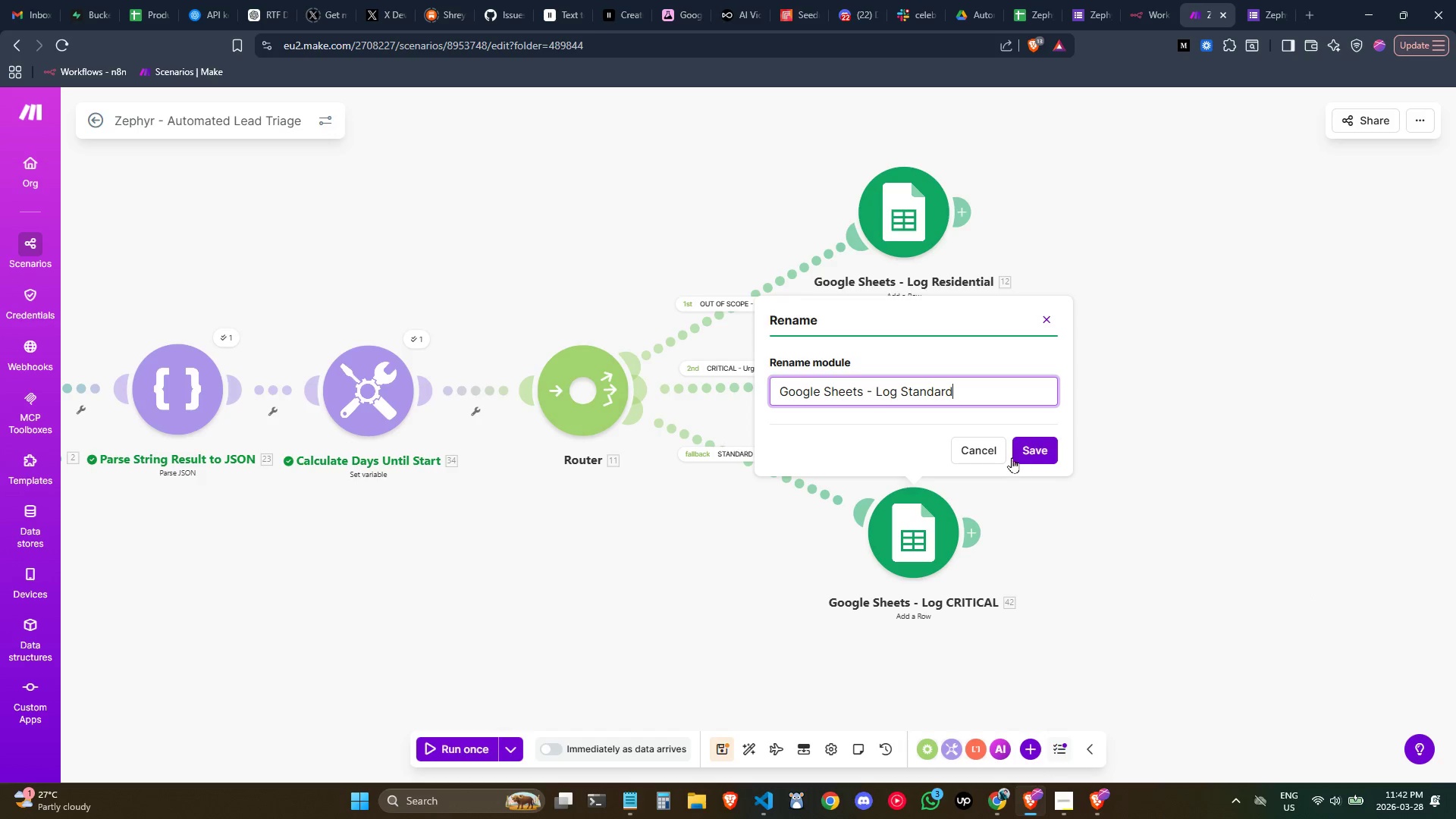 
left_click([1039, 450])
 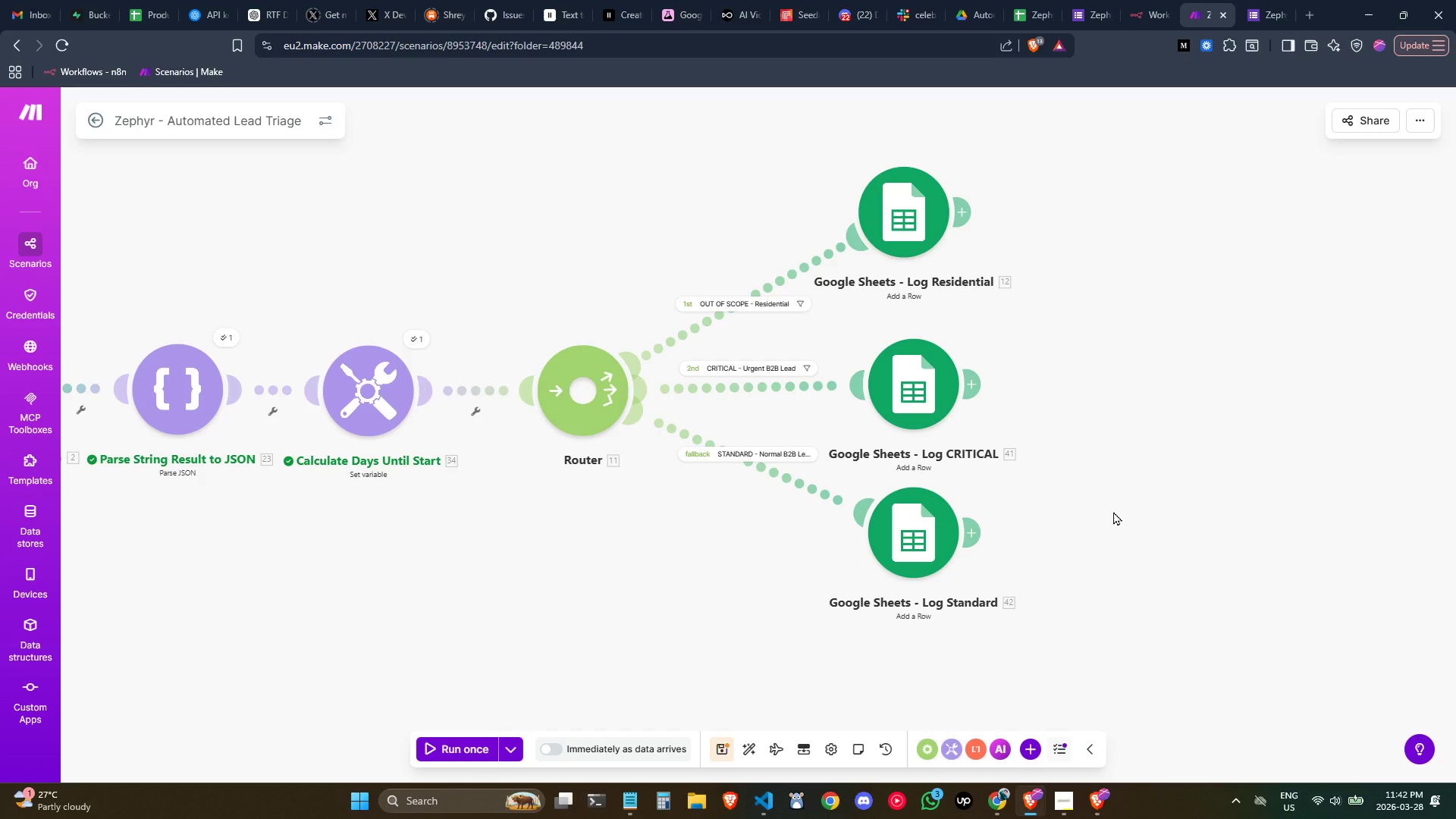 
wait(9.33)
 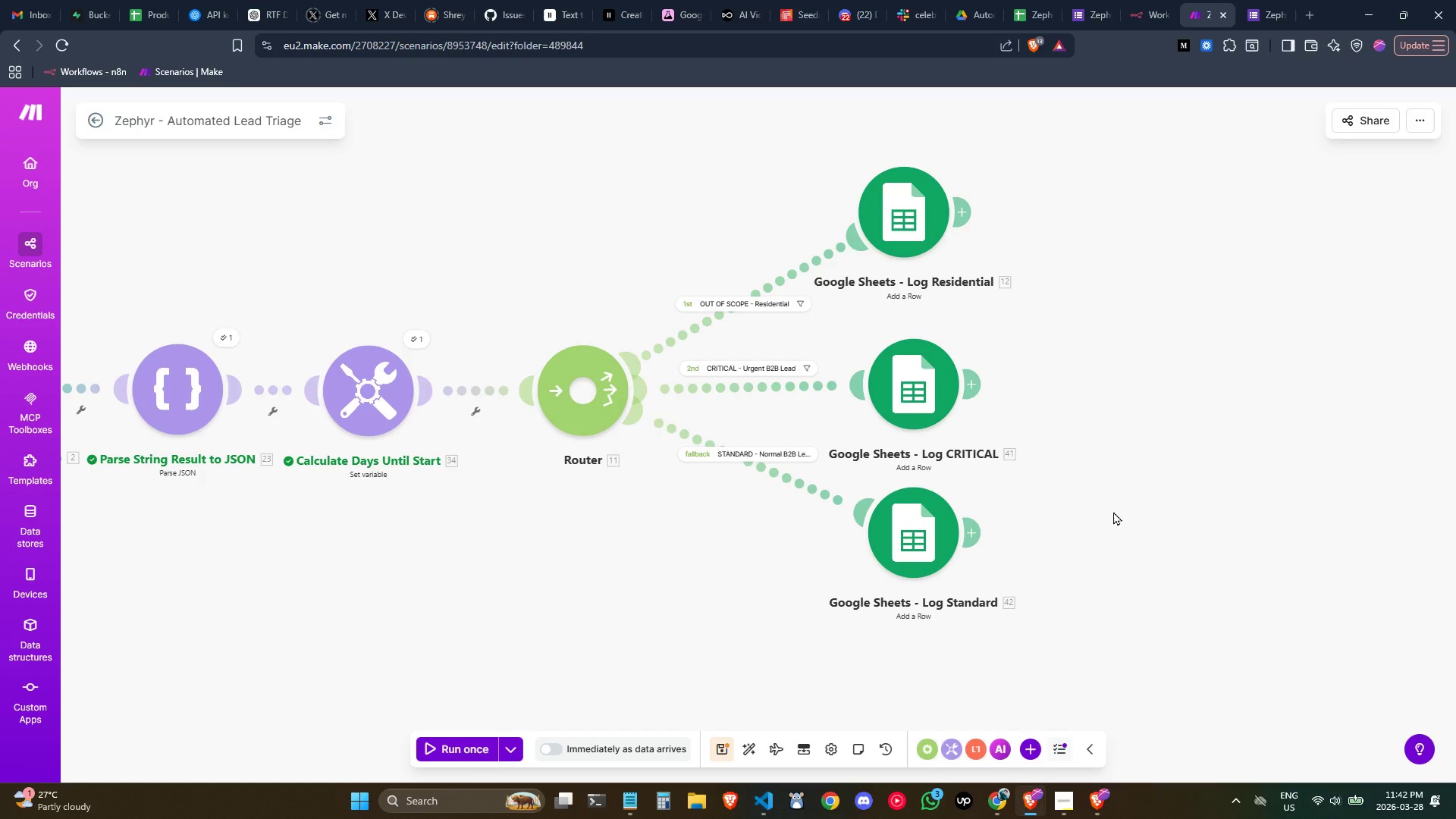 
right_click([913, 215])
 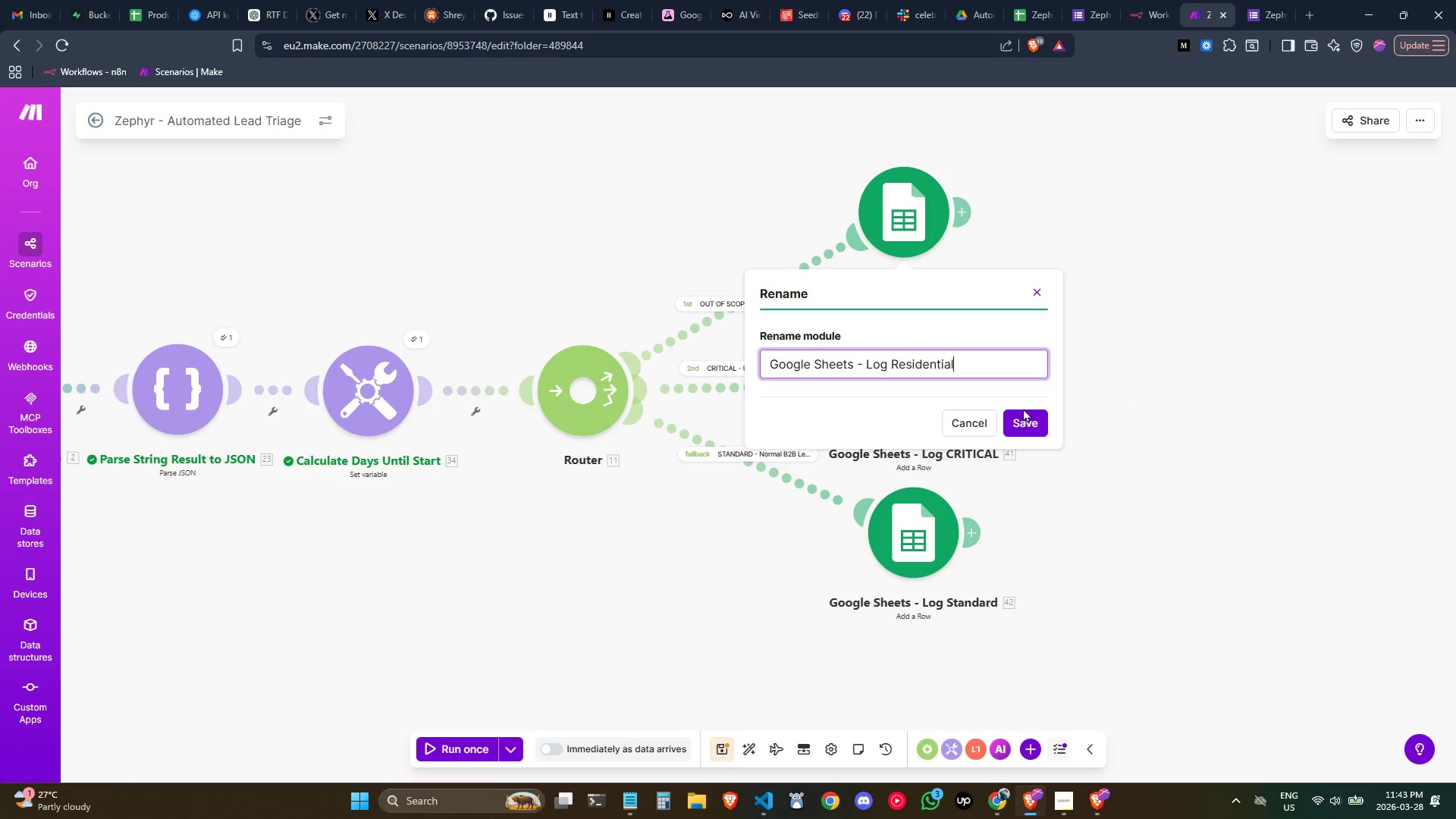 
left_click_drag(start_coordinate=[976, 368], to_coordinate=[892, 363])
 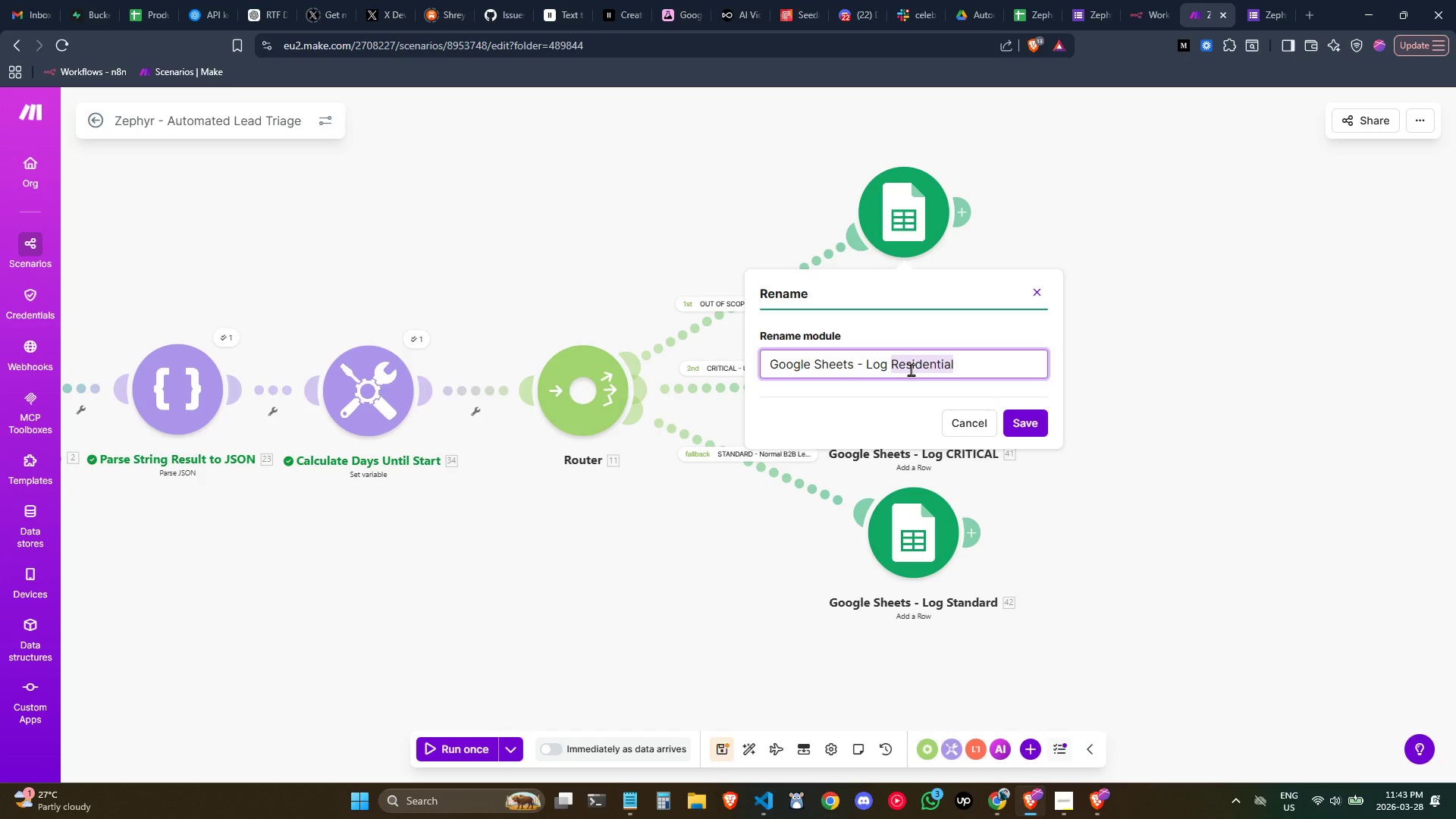 
key(Backspace)